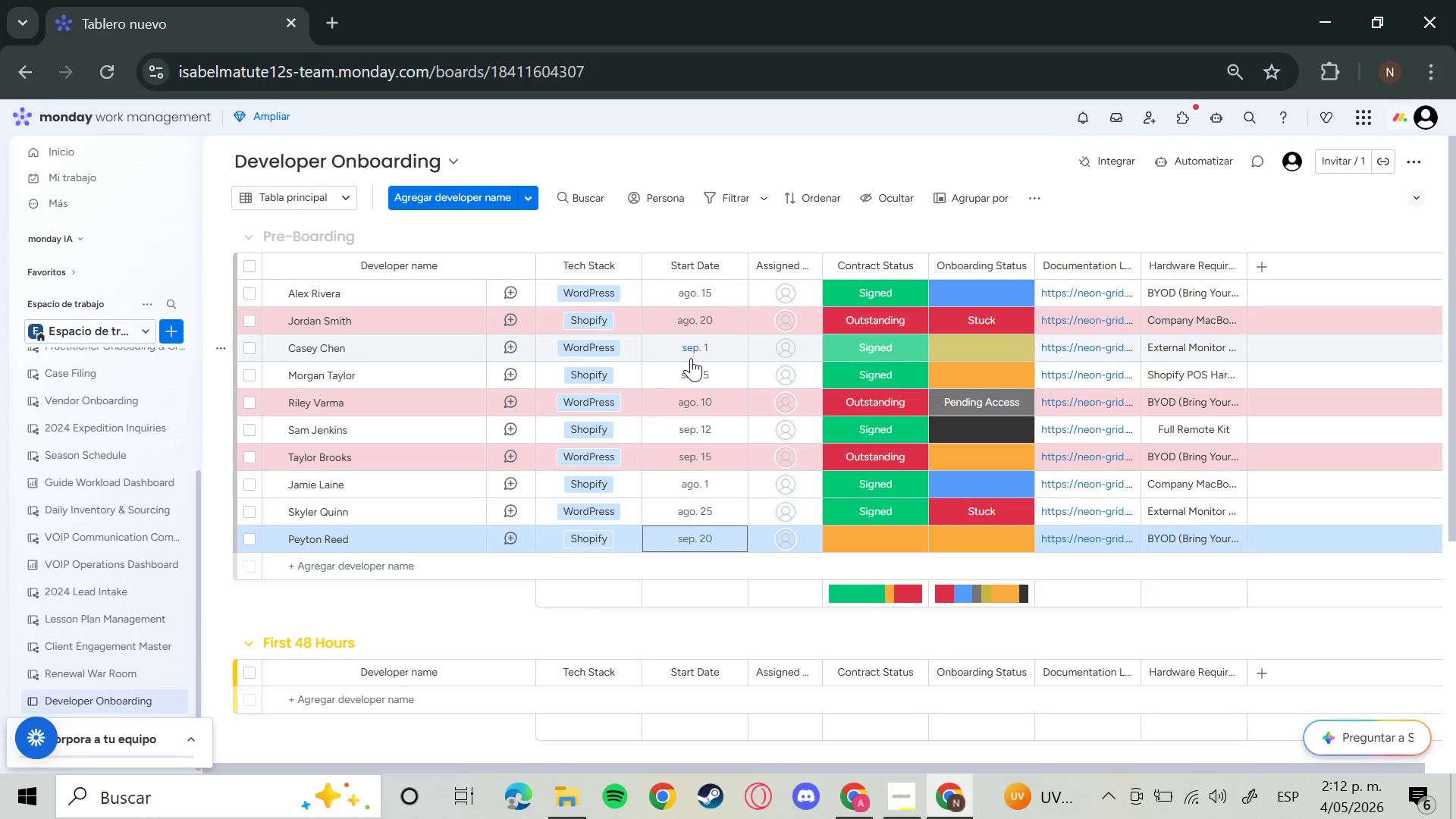 
left_click([909, 792])
 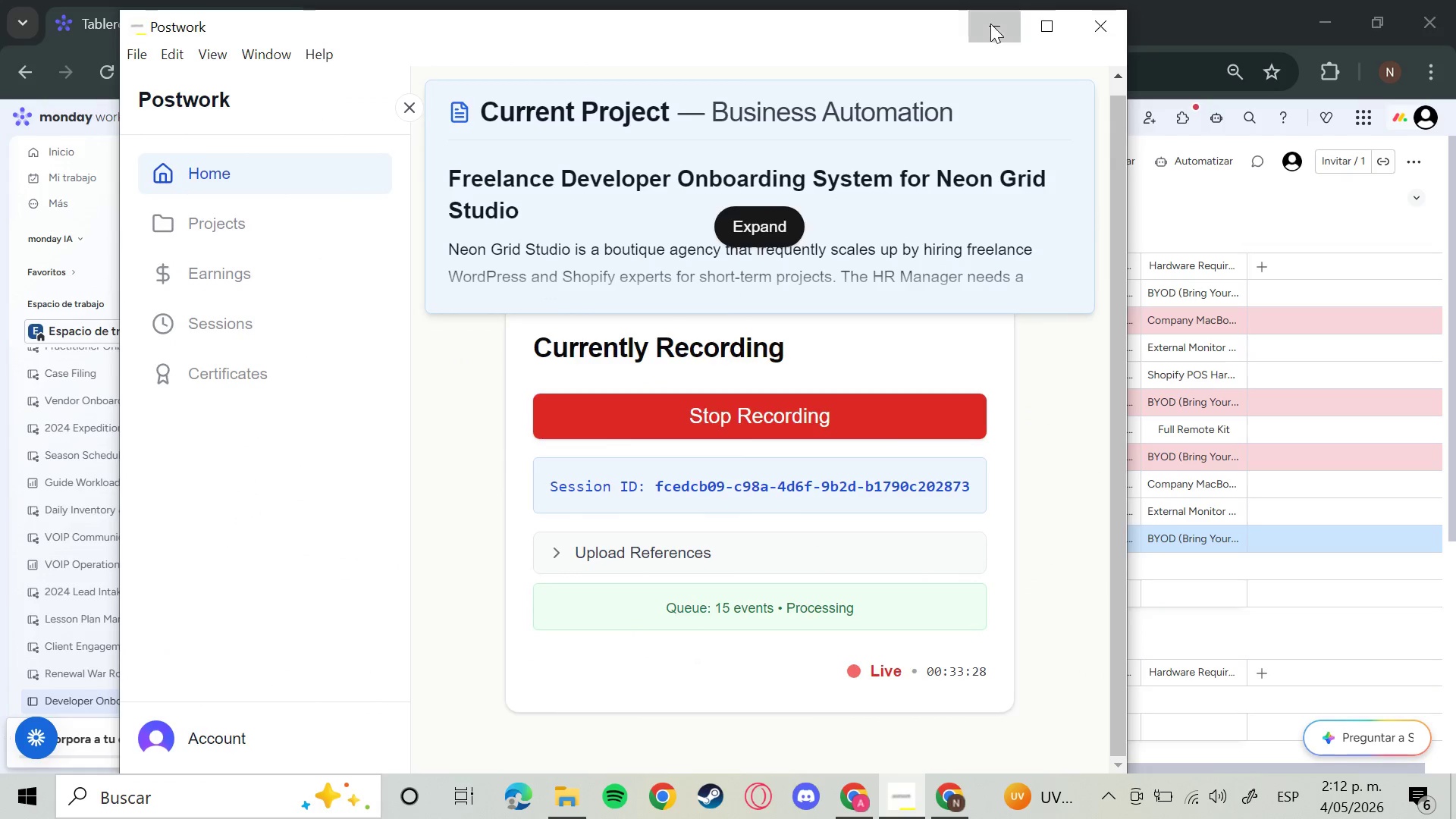 
left_click([990, 24])
 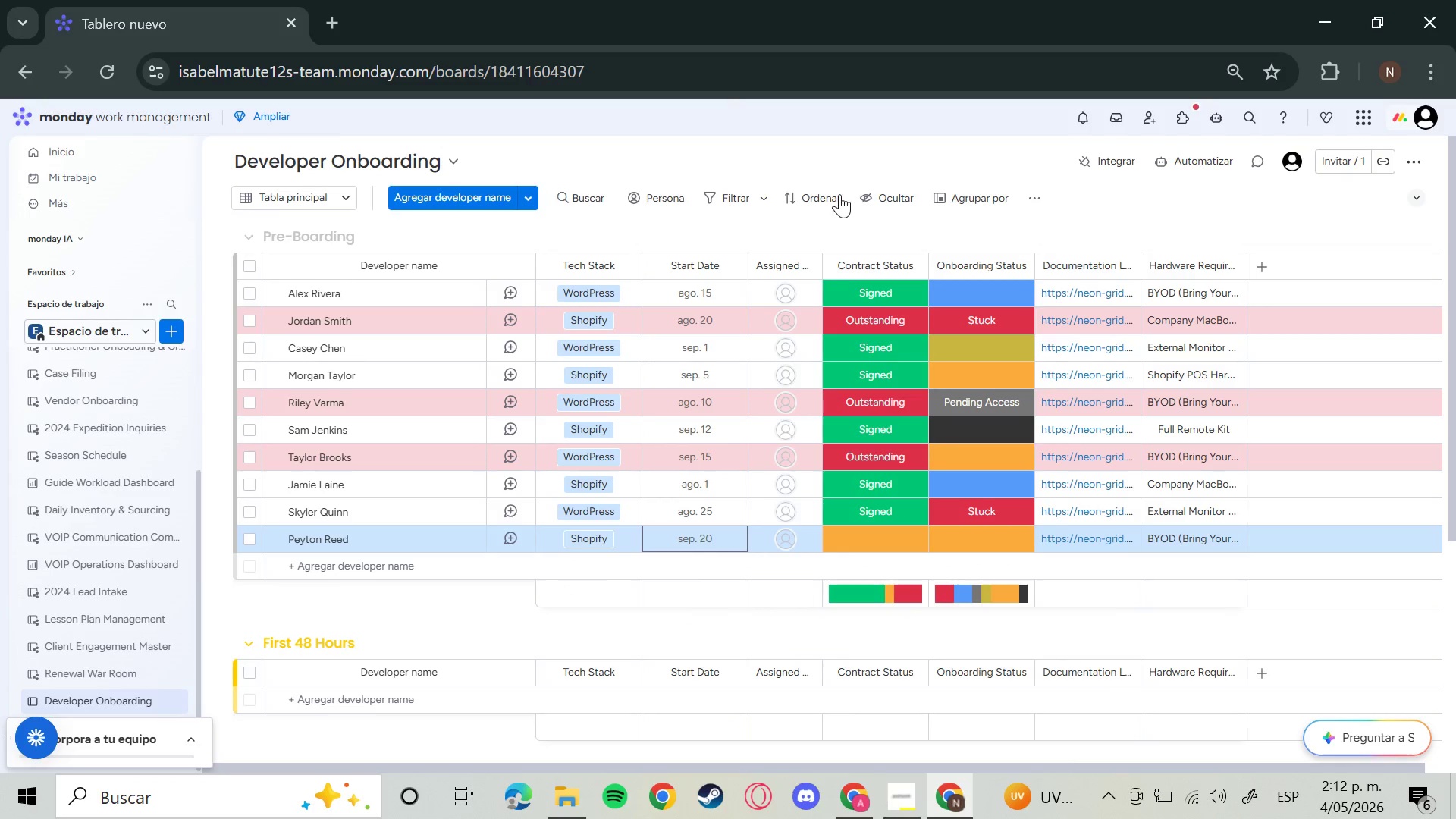 
mouse_move([861, 202])
 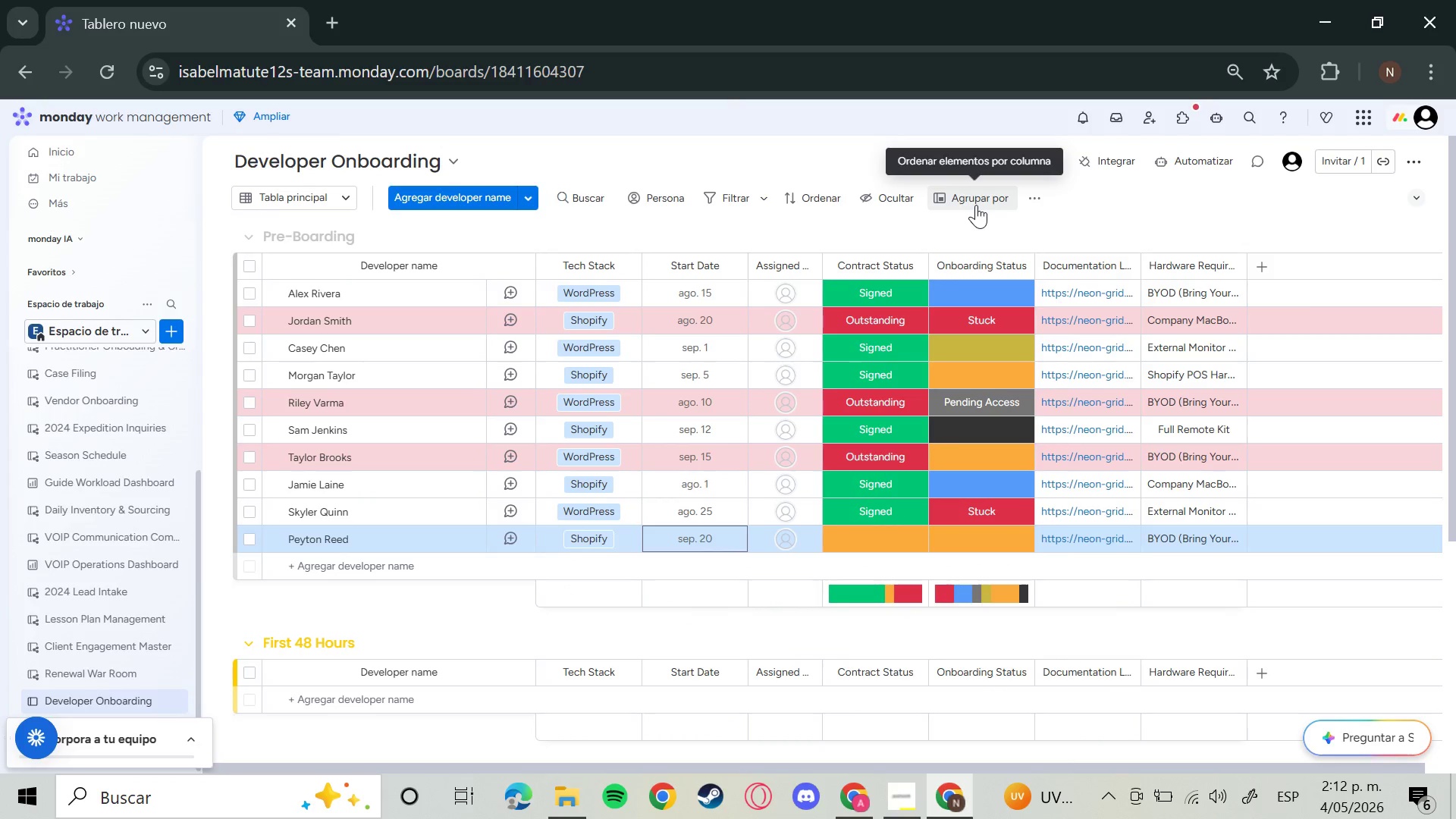 
left_click([976, 205])
 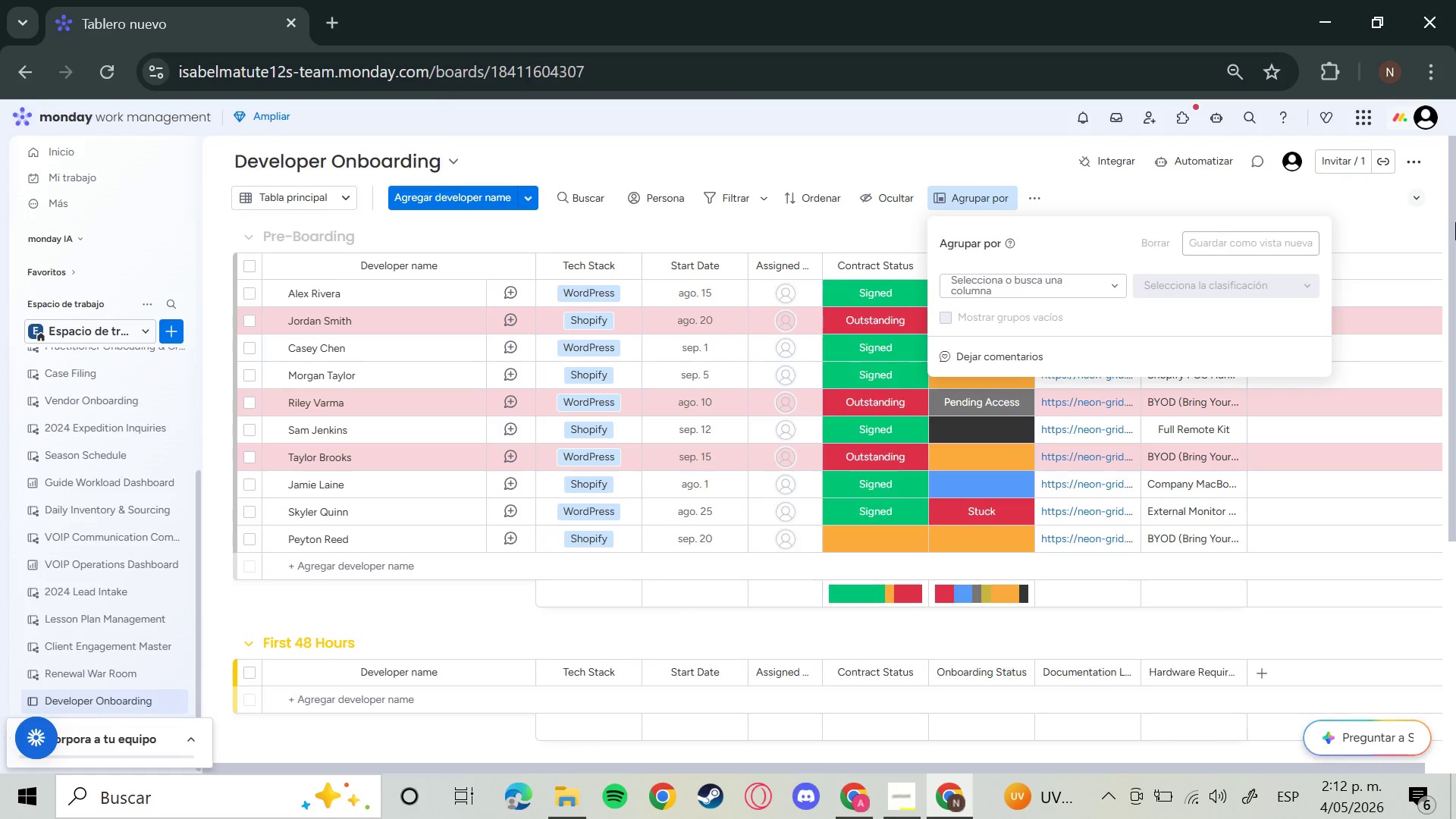 
left_click([1455, 222])
 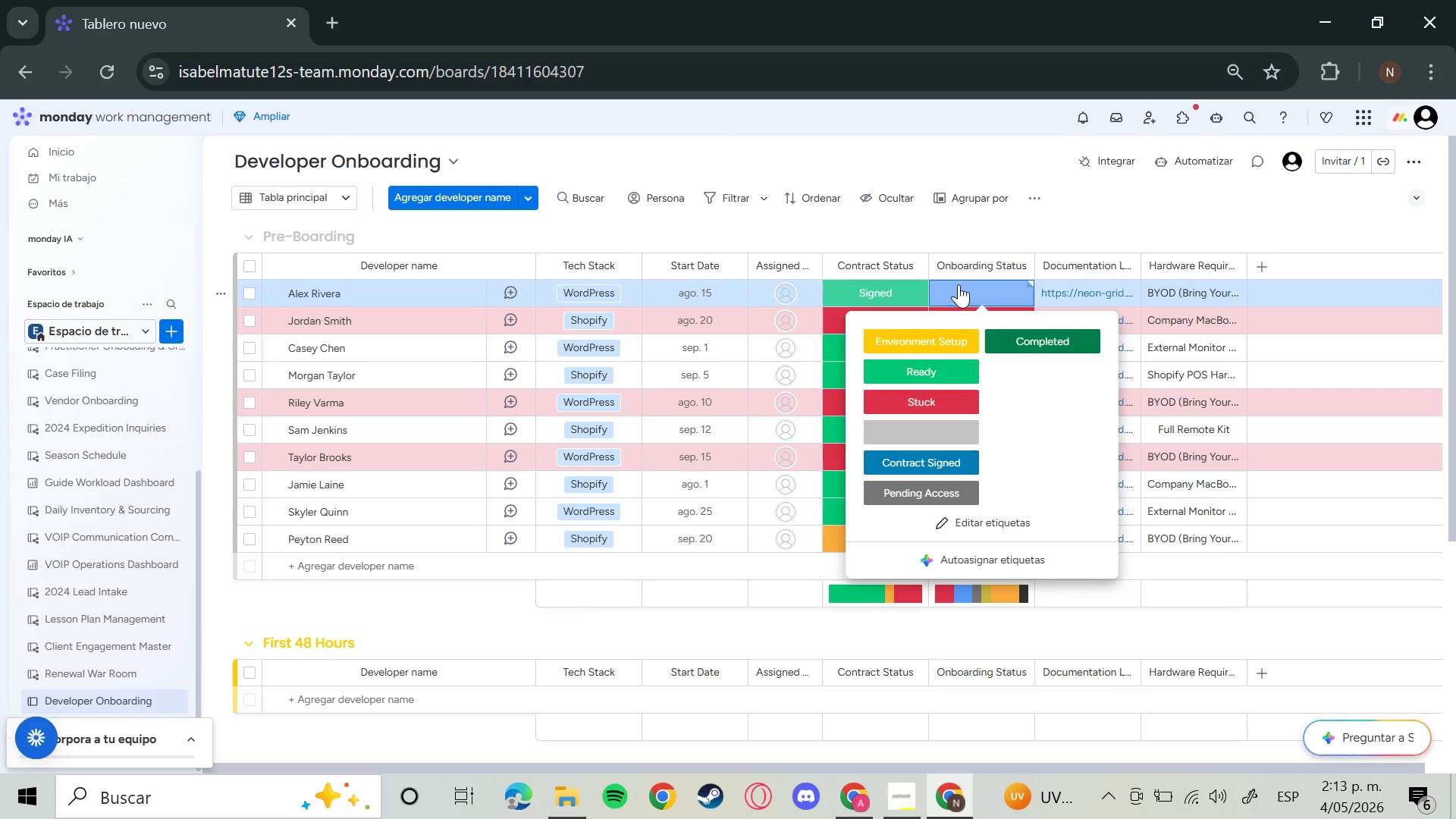 
wait(33.91)
 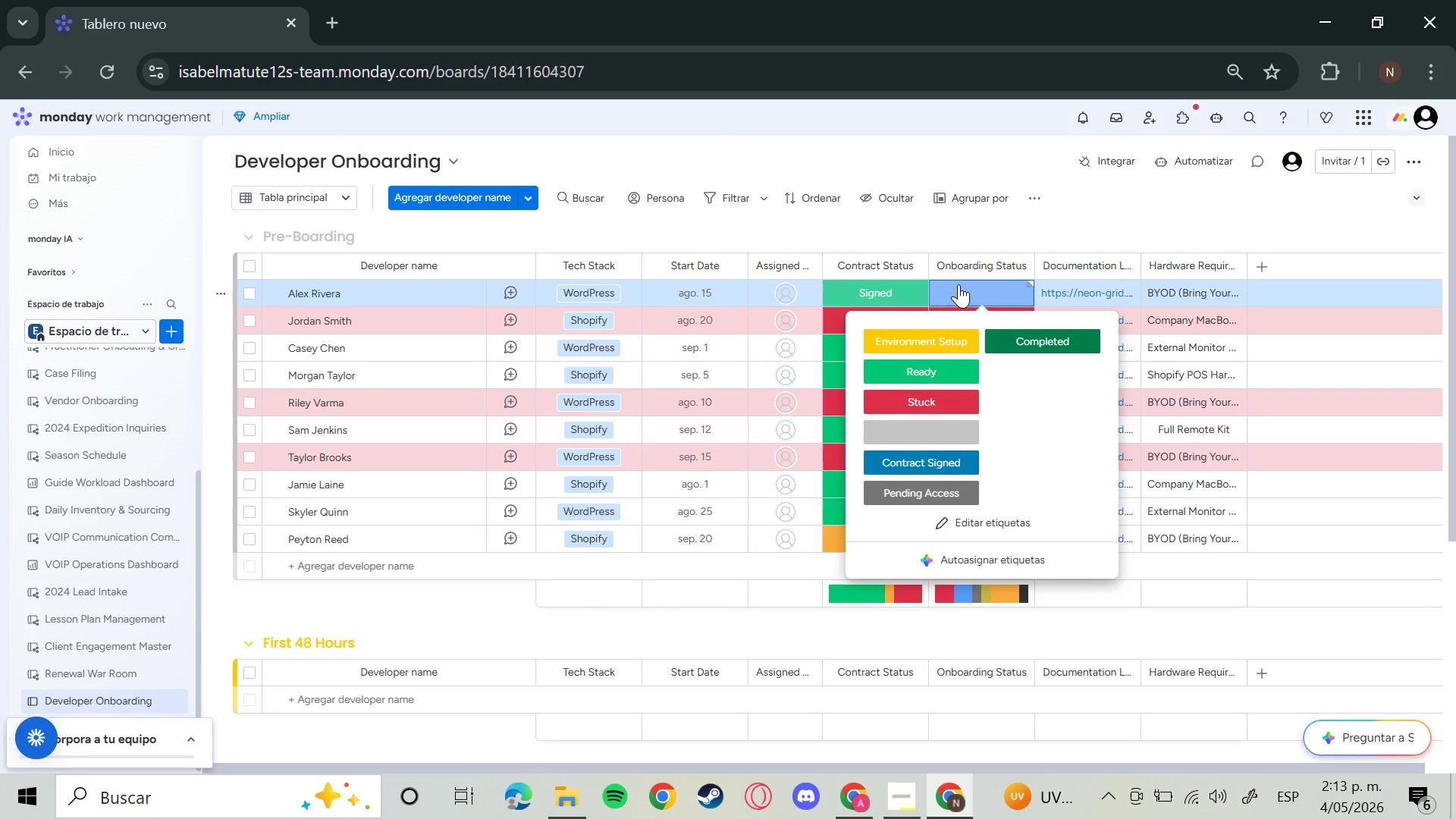 
left_click([1057, 338])
 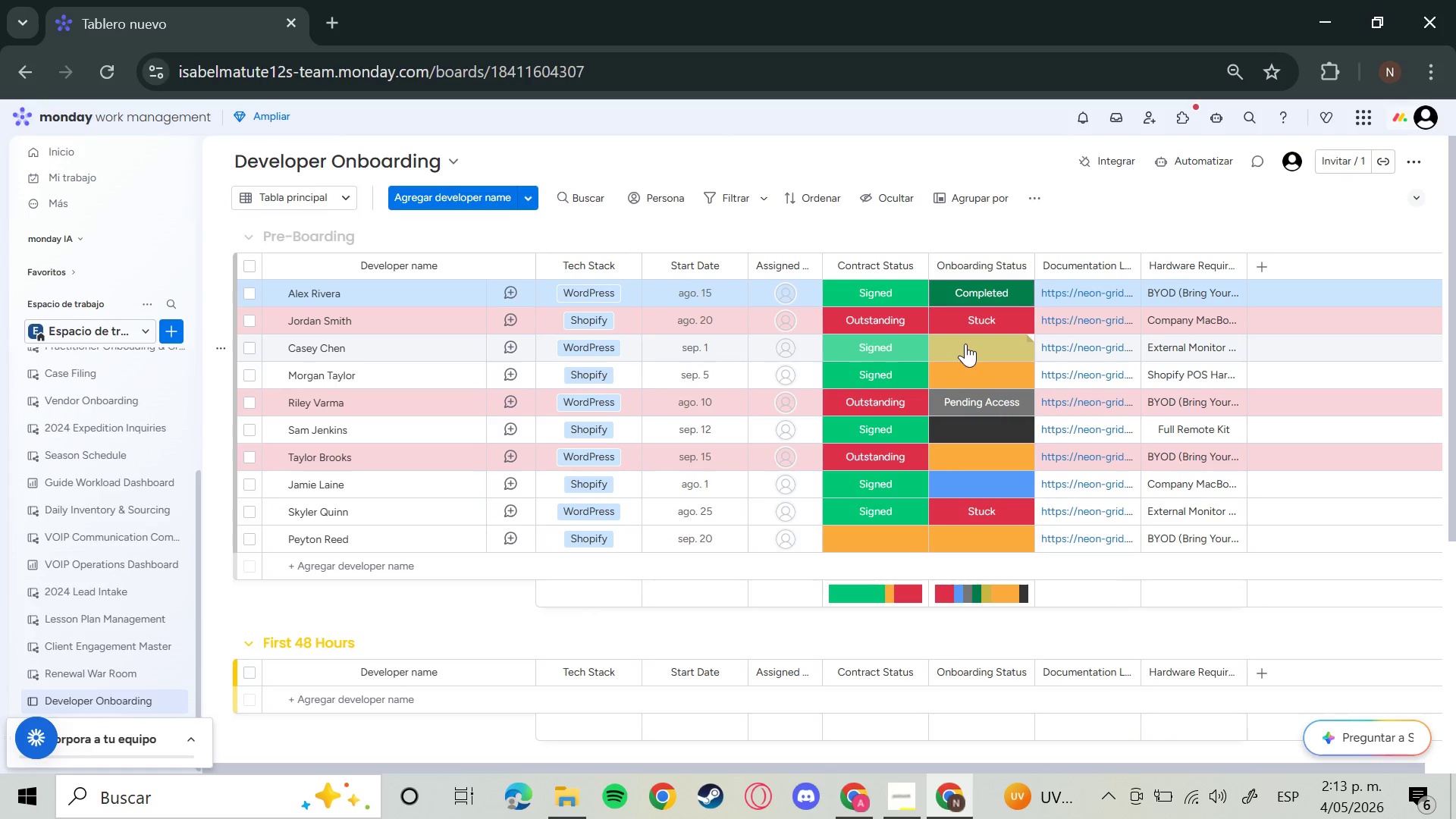 
left_click([965, 344])
 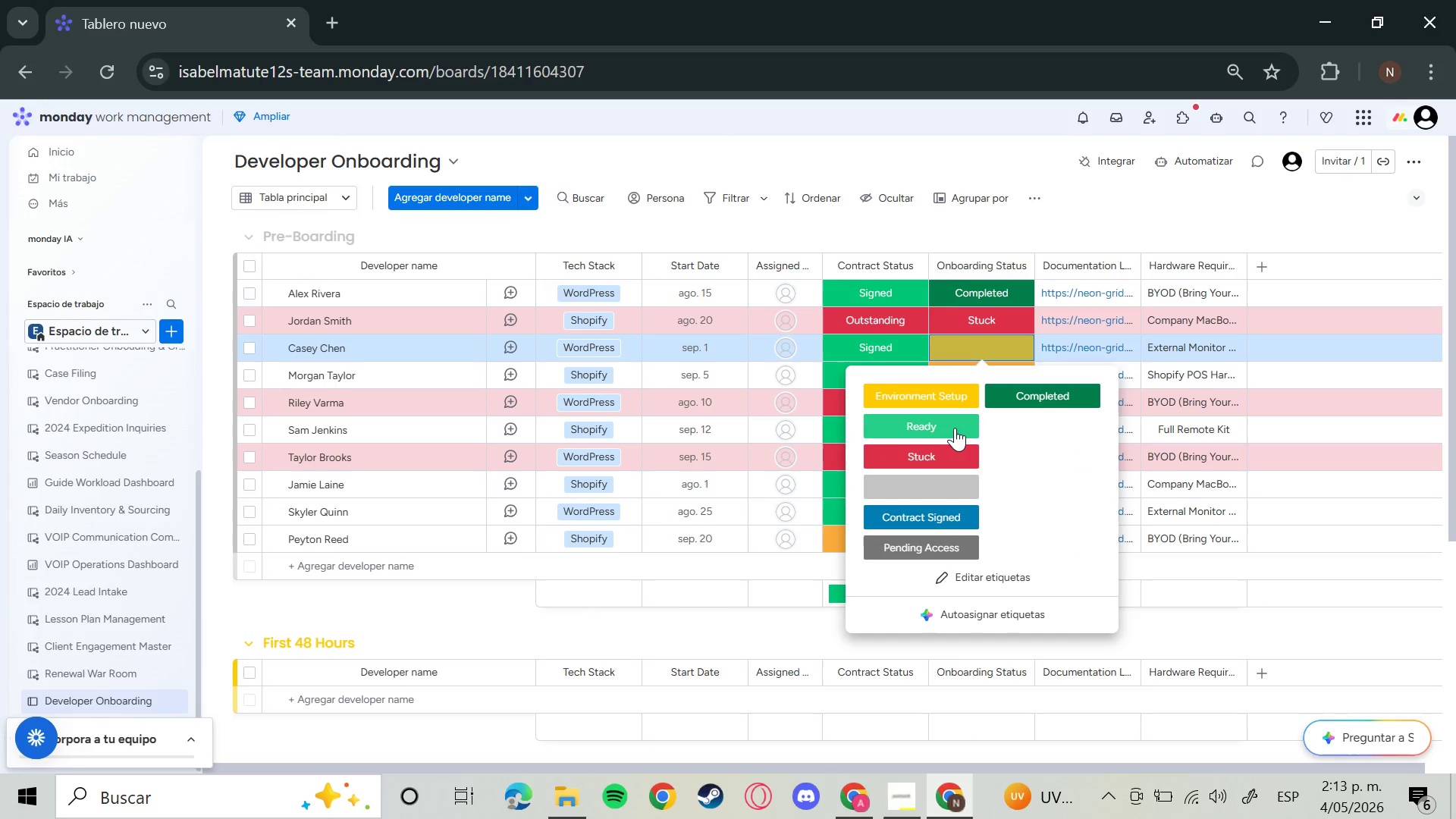 
left_click([955, 428])
 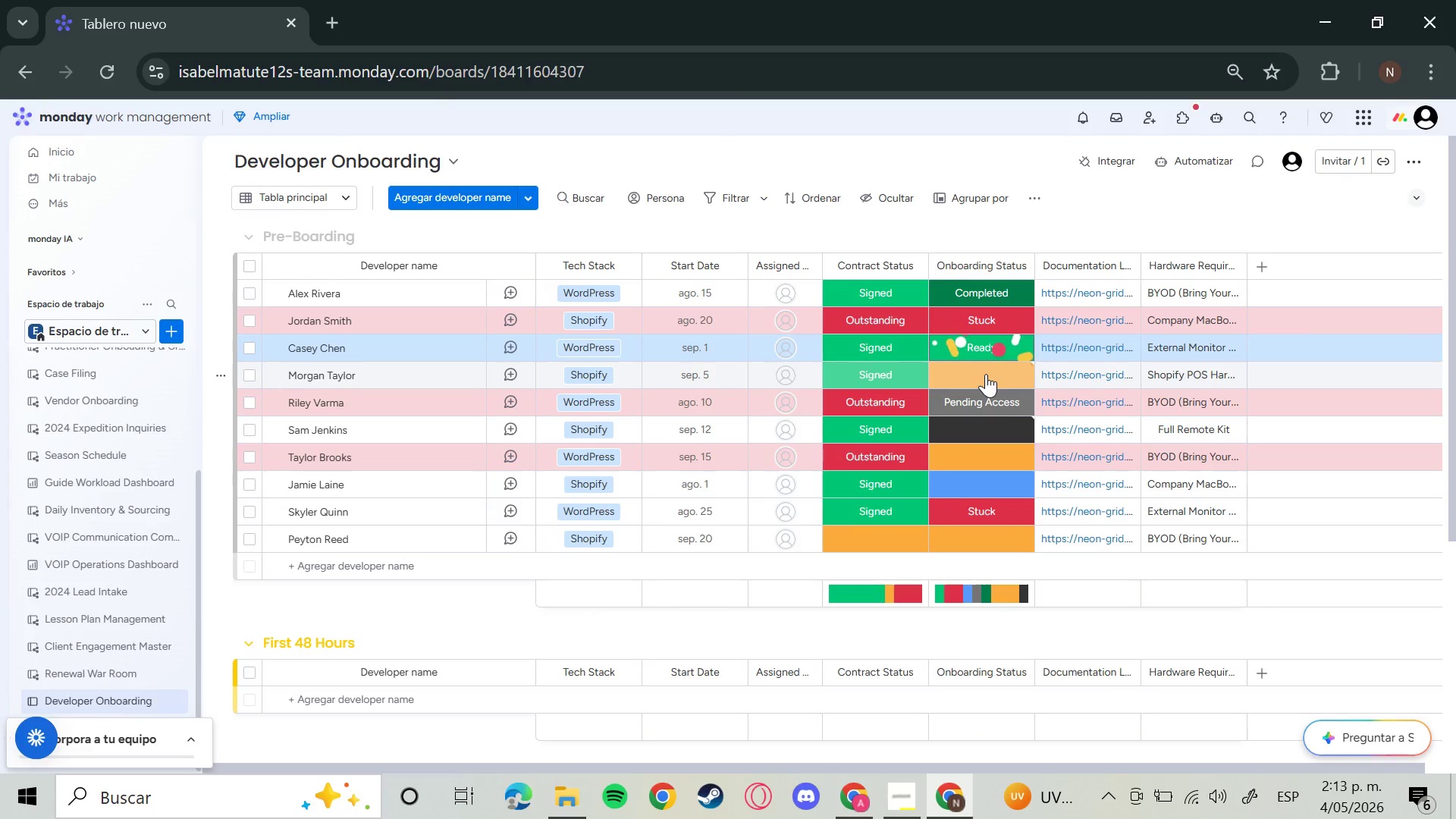 
left_click([986, 374])
 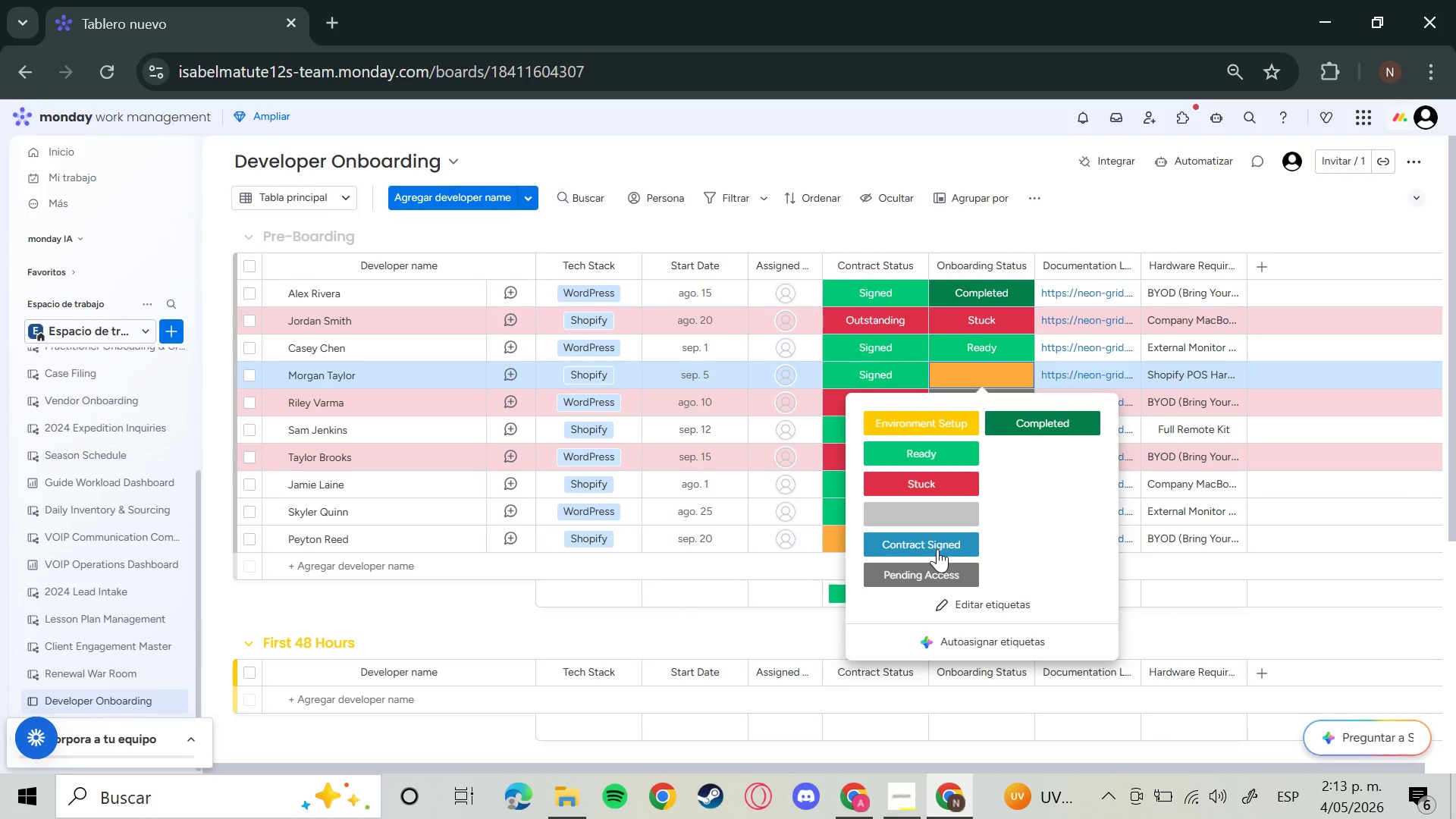 
left_click([937, 549])
 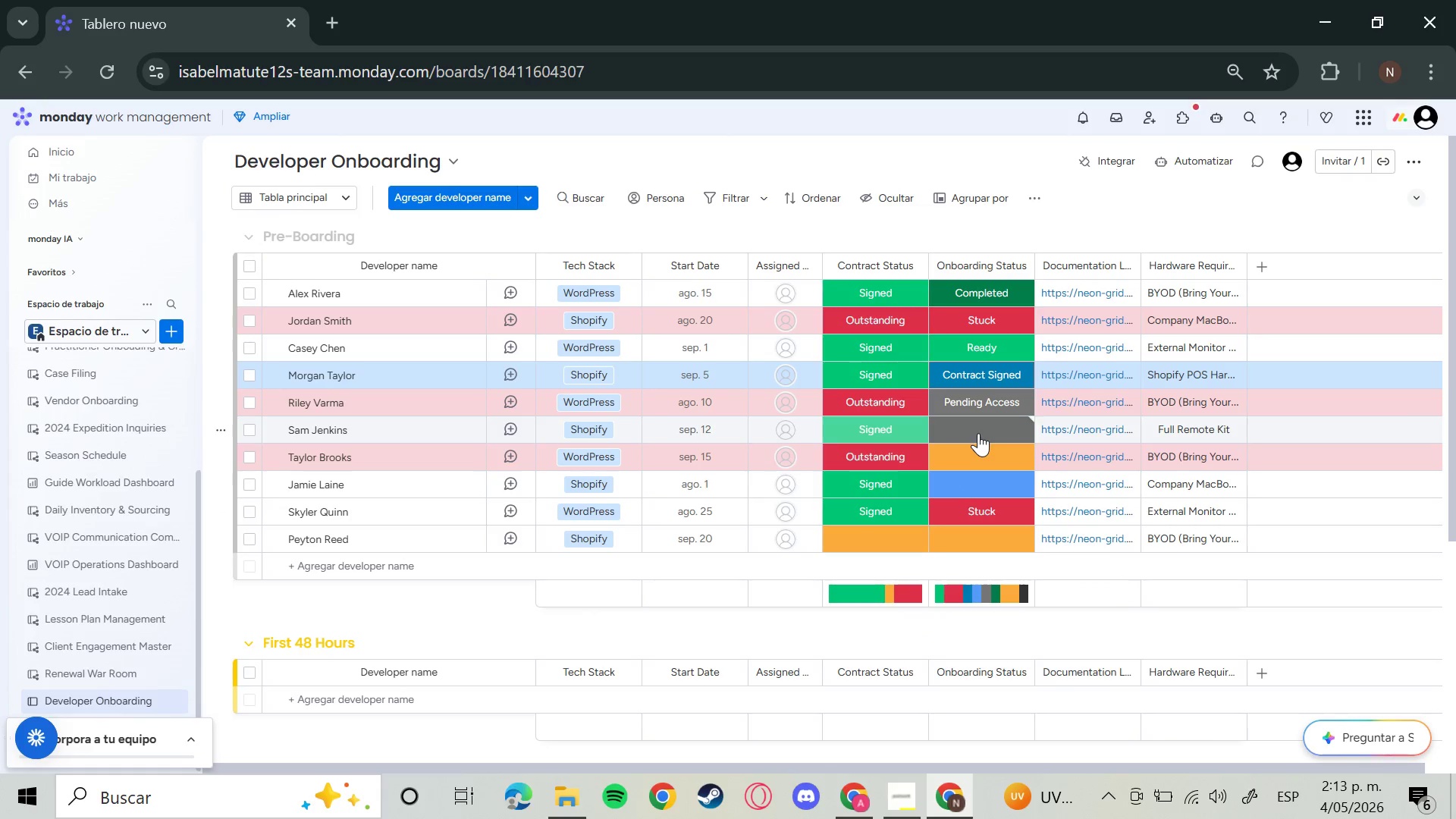 
left_click([978, 433])
 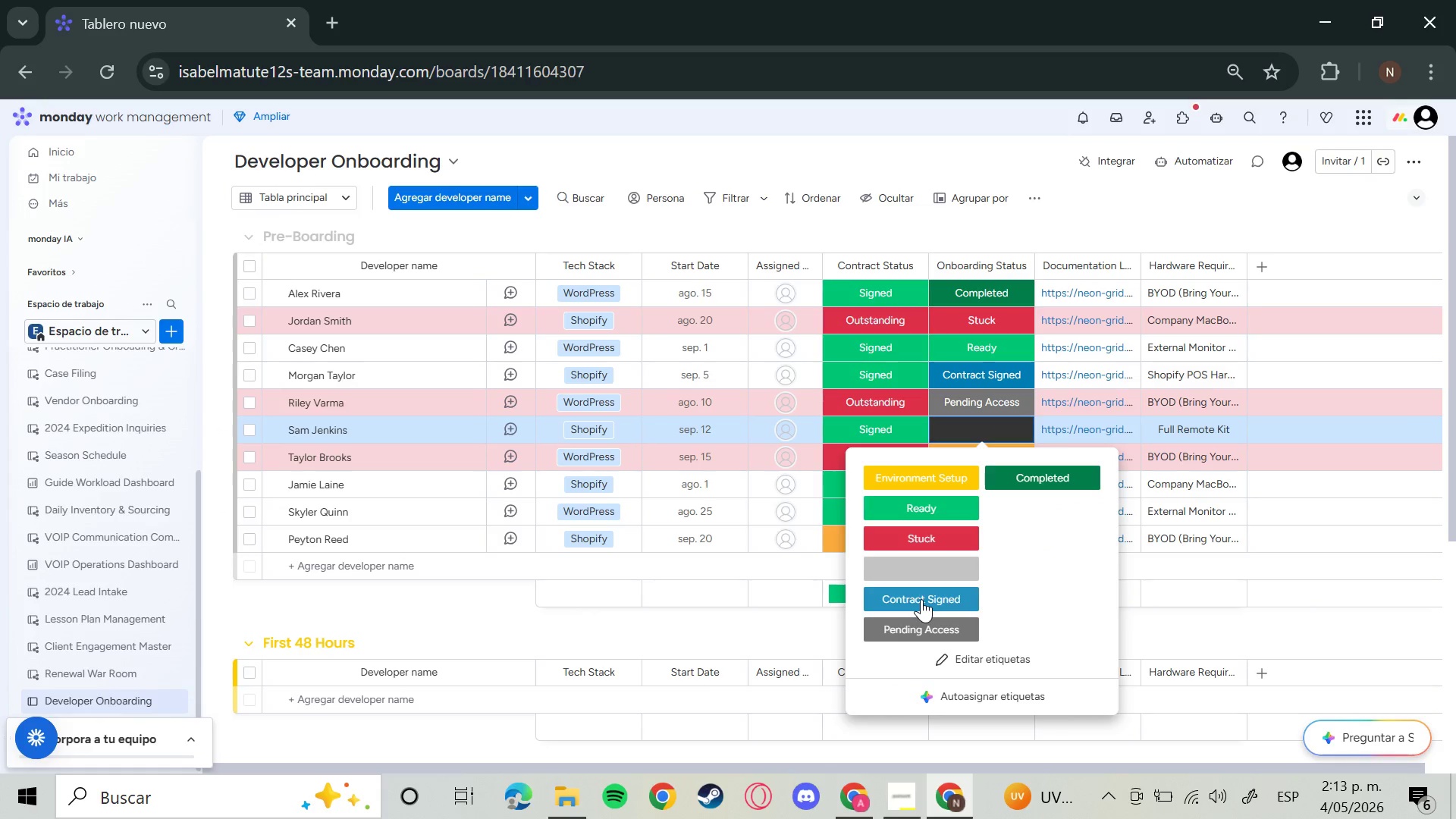 
left_click([921, 599])
 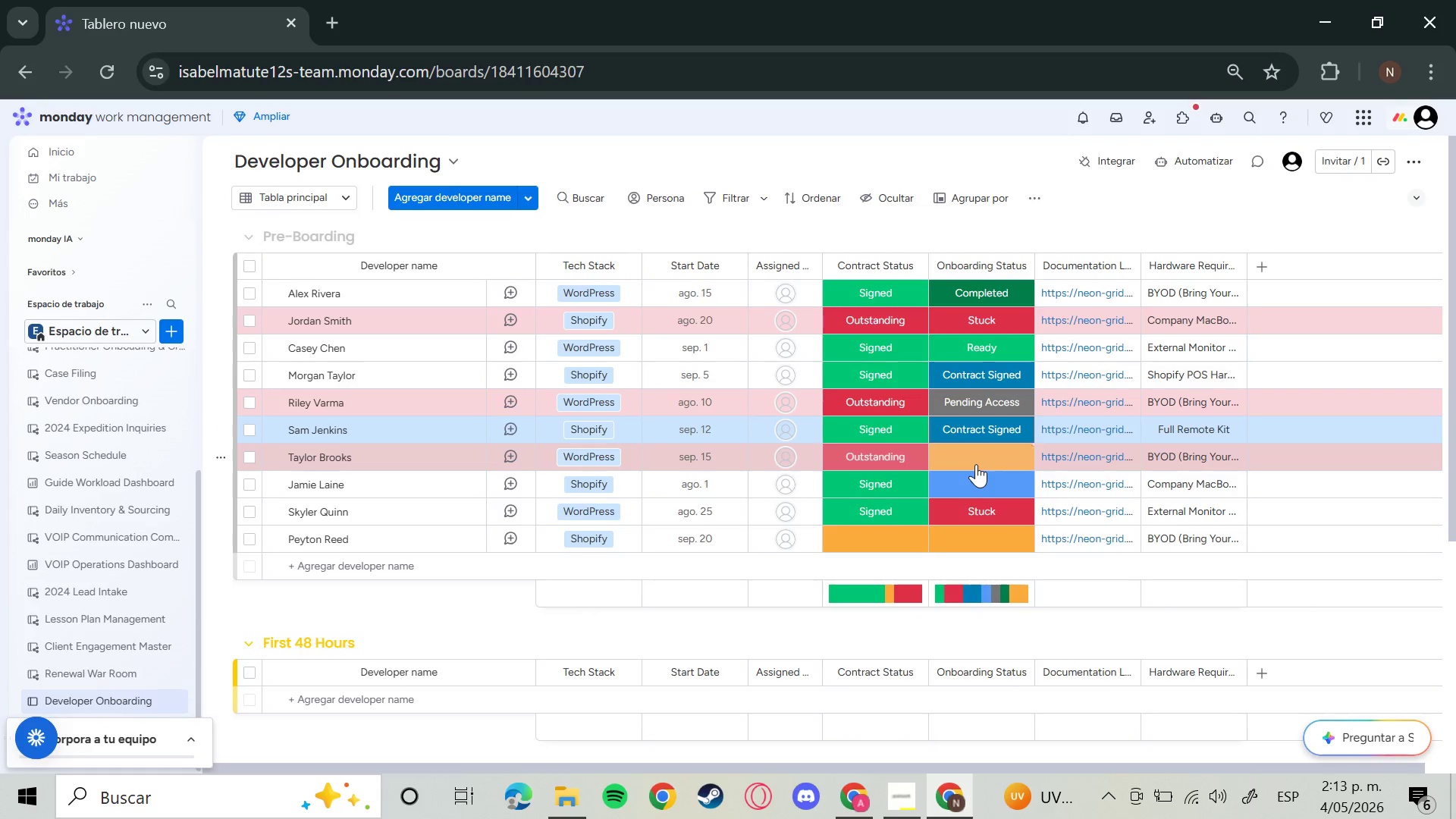 
left_click([976, 464])
 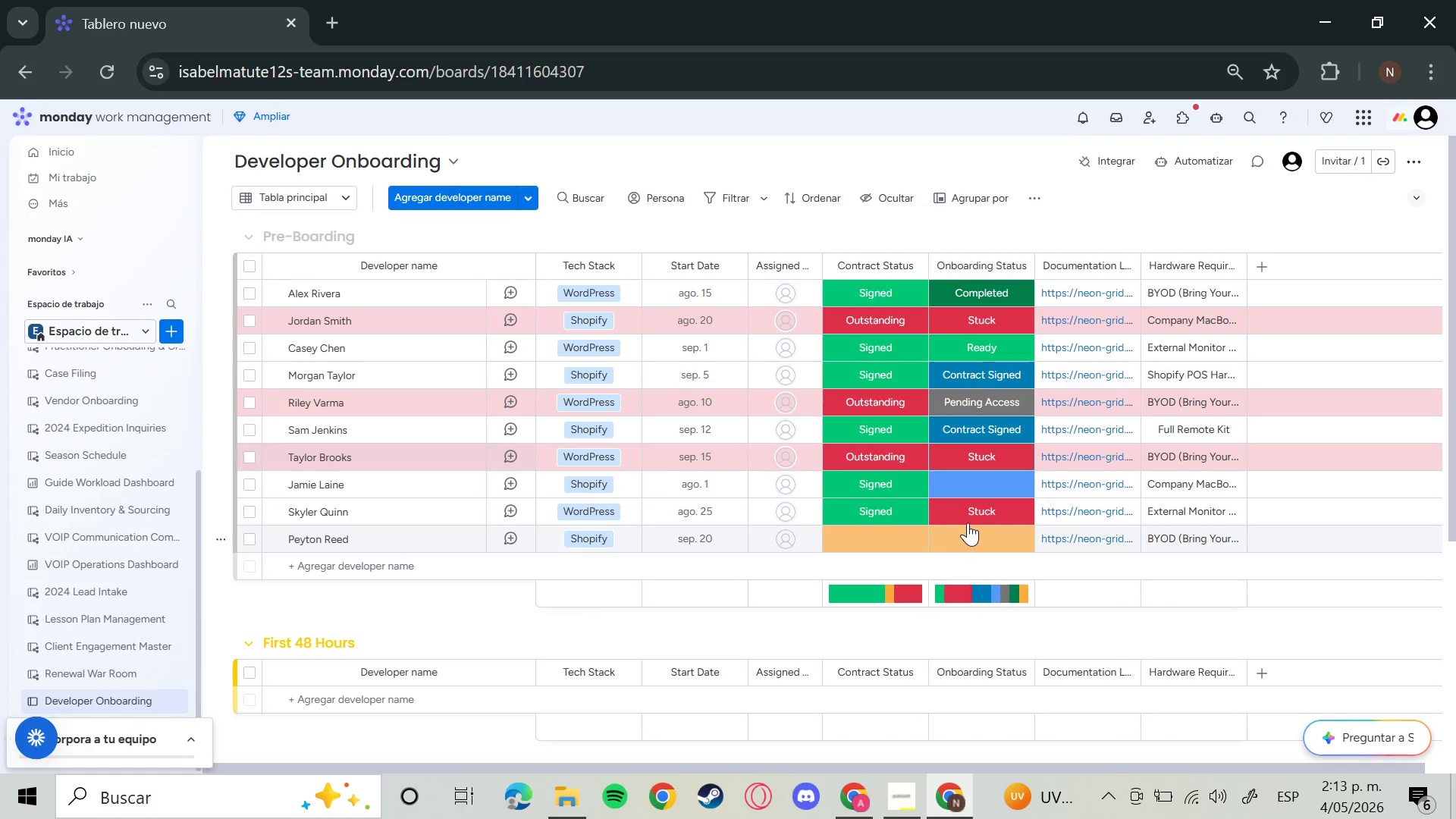 
left_click([979, 488])
 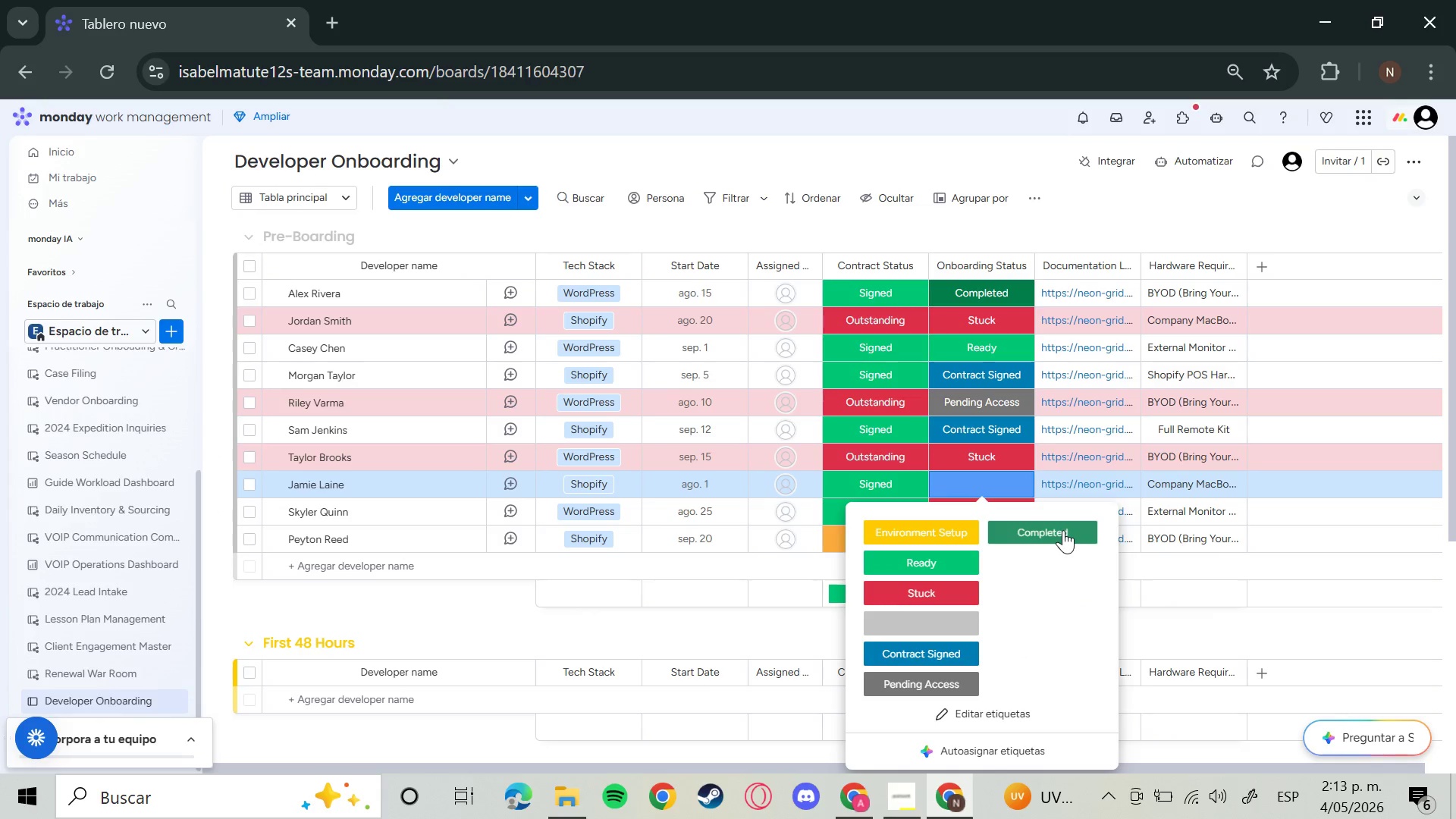 
left_click([1063, 530])
 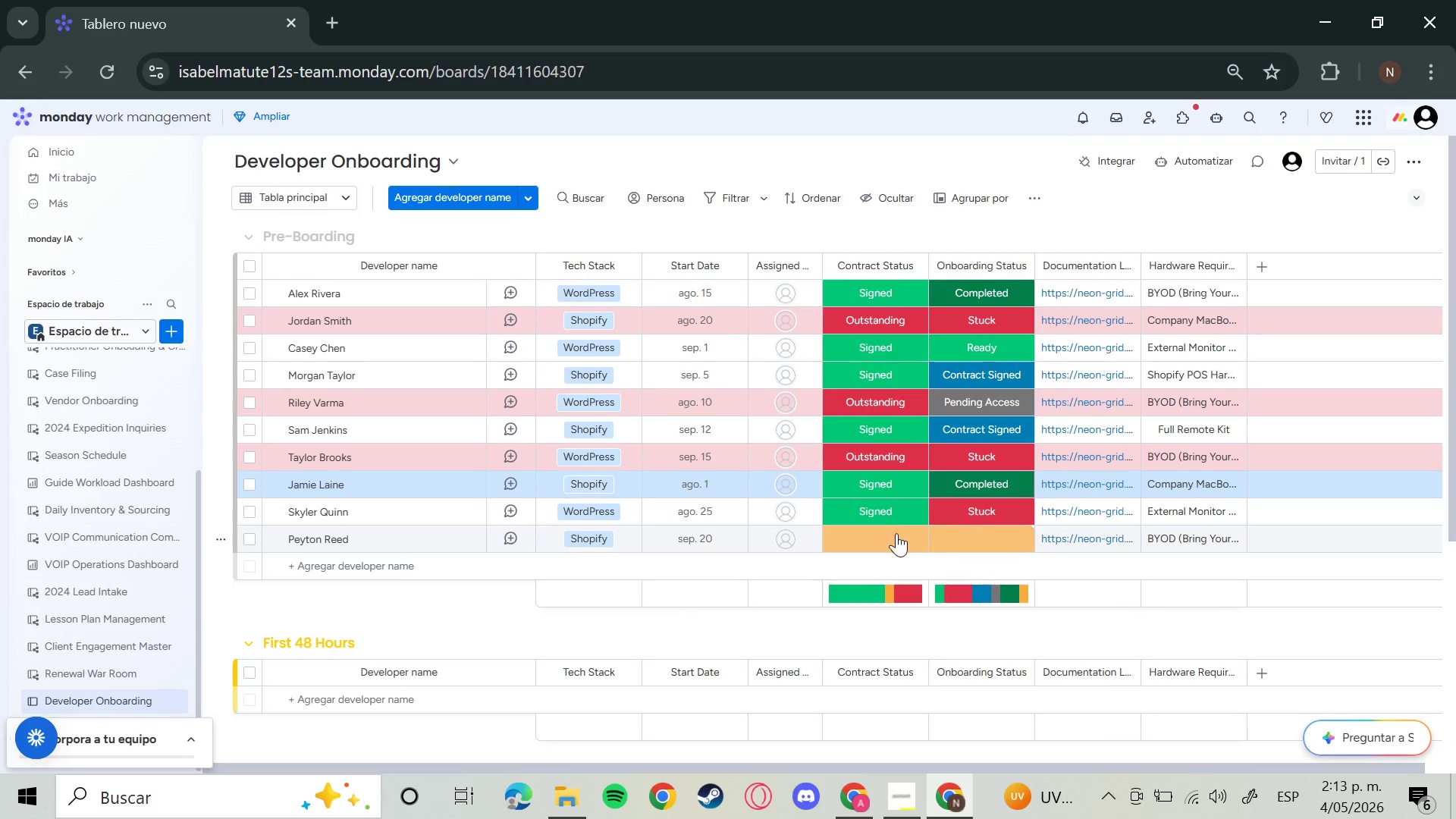 
left_click([888, 544])
 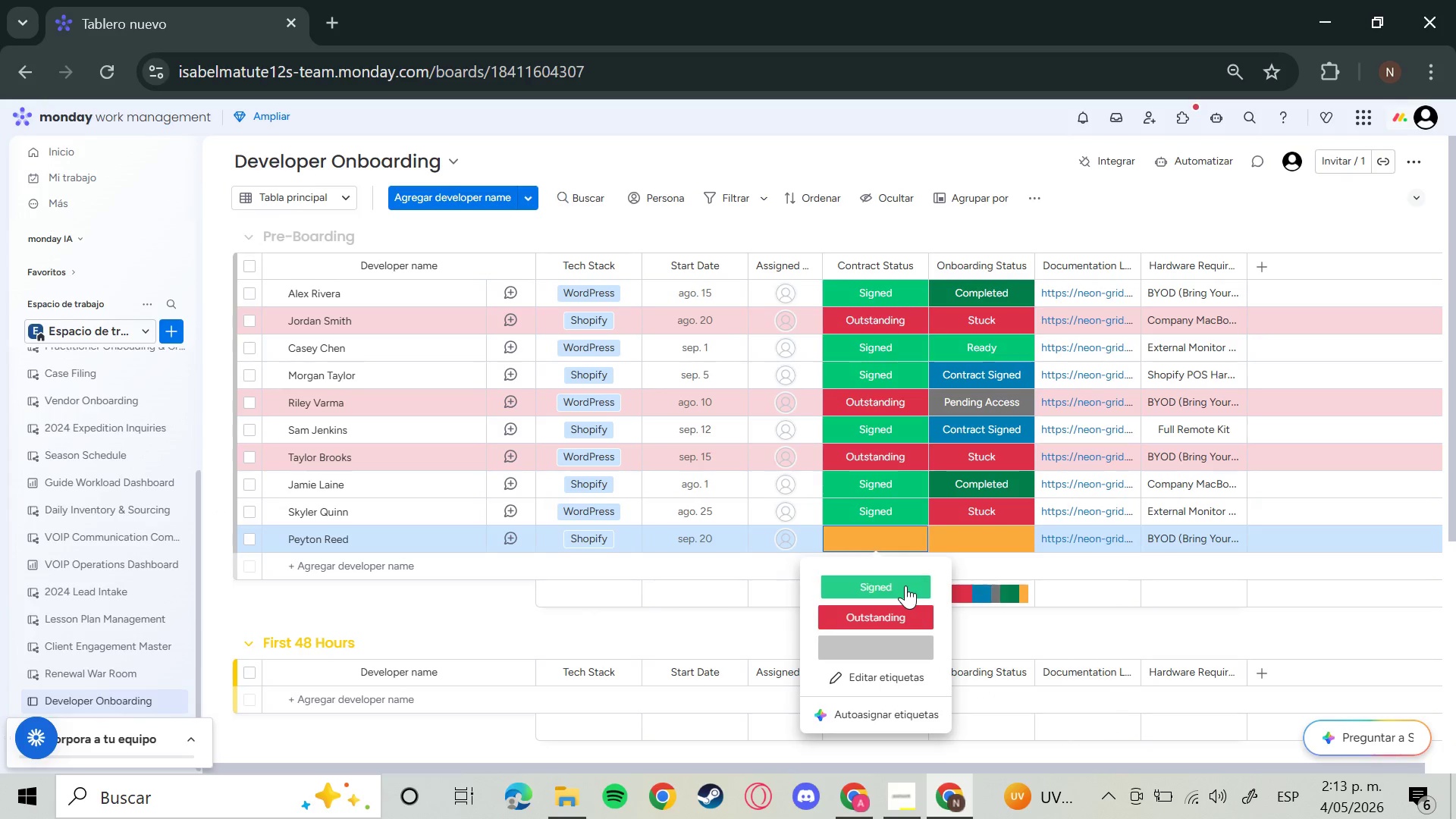 
left_click([905, 585])
 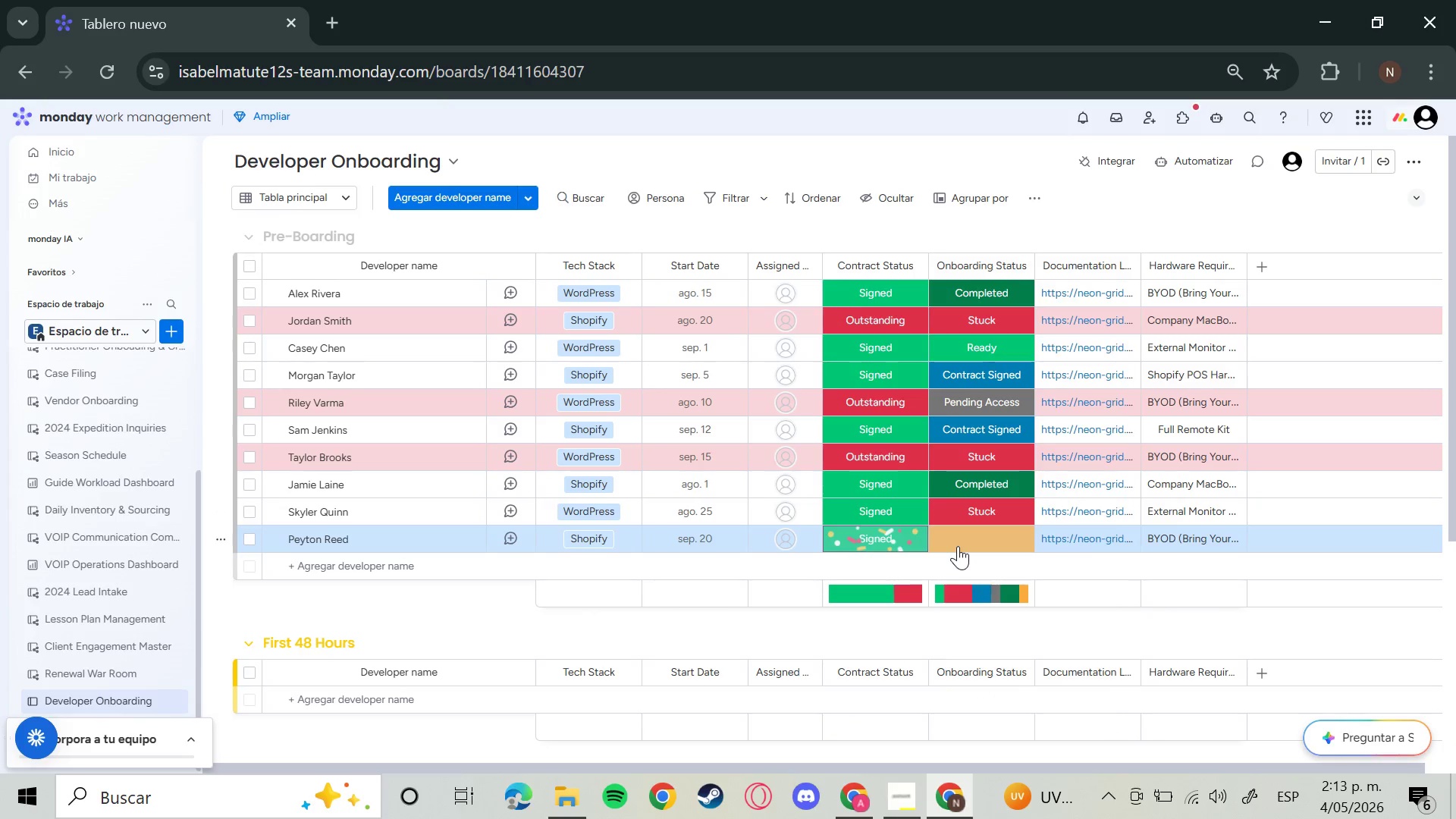 
left_click([958, 546])
 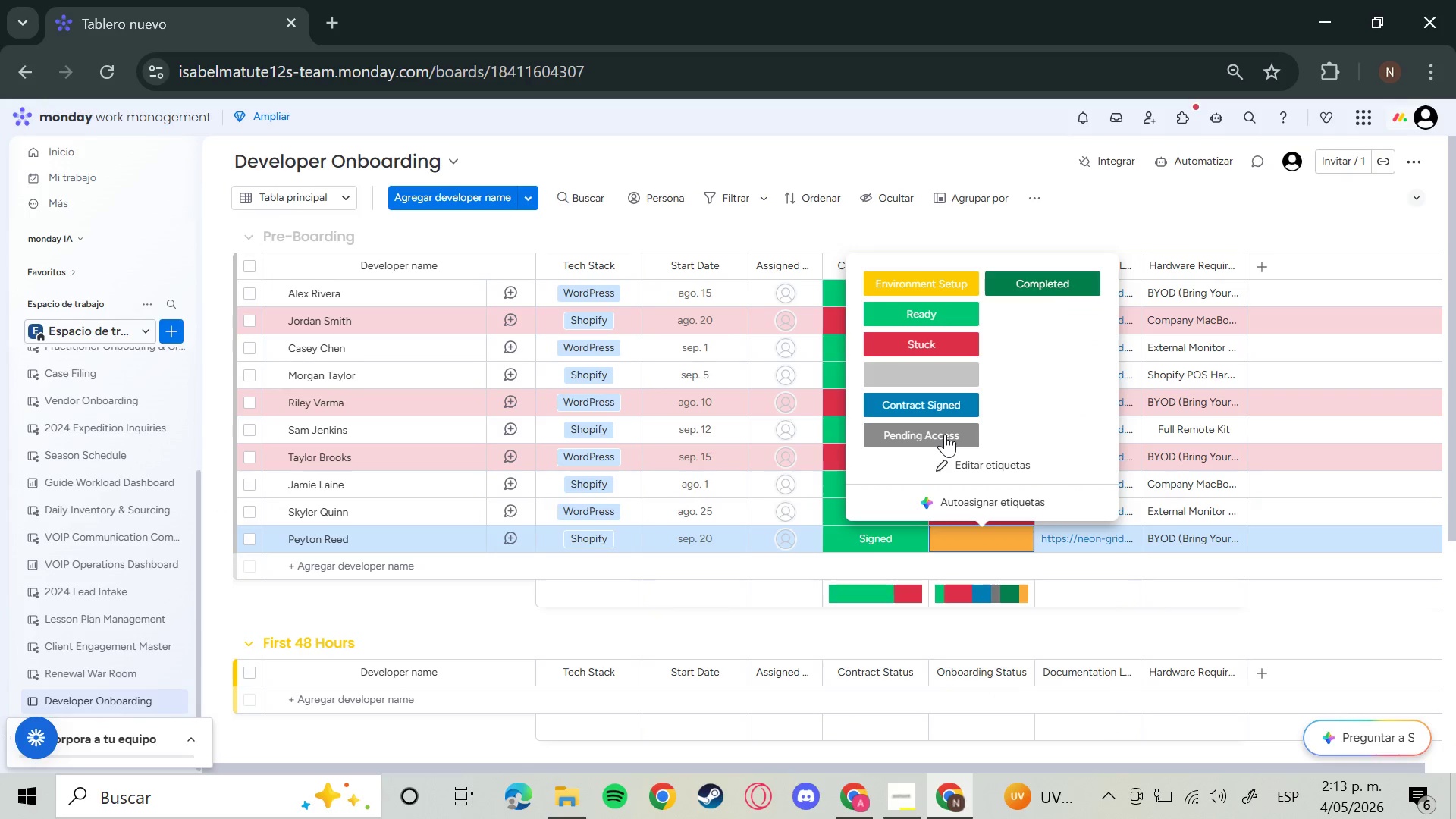 
left_click([945, 434])
 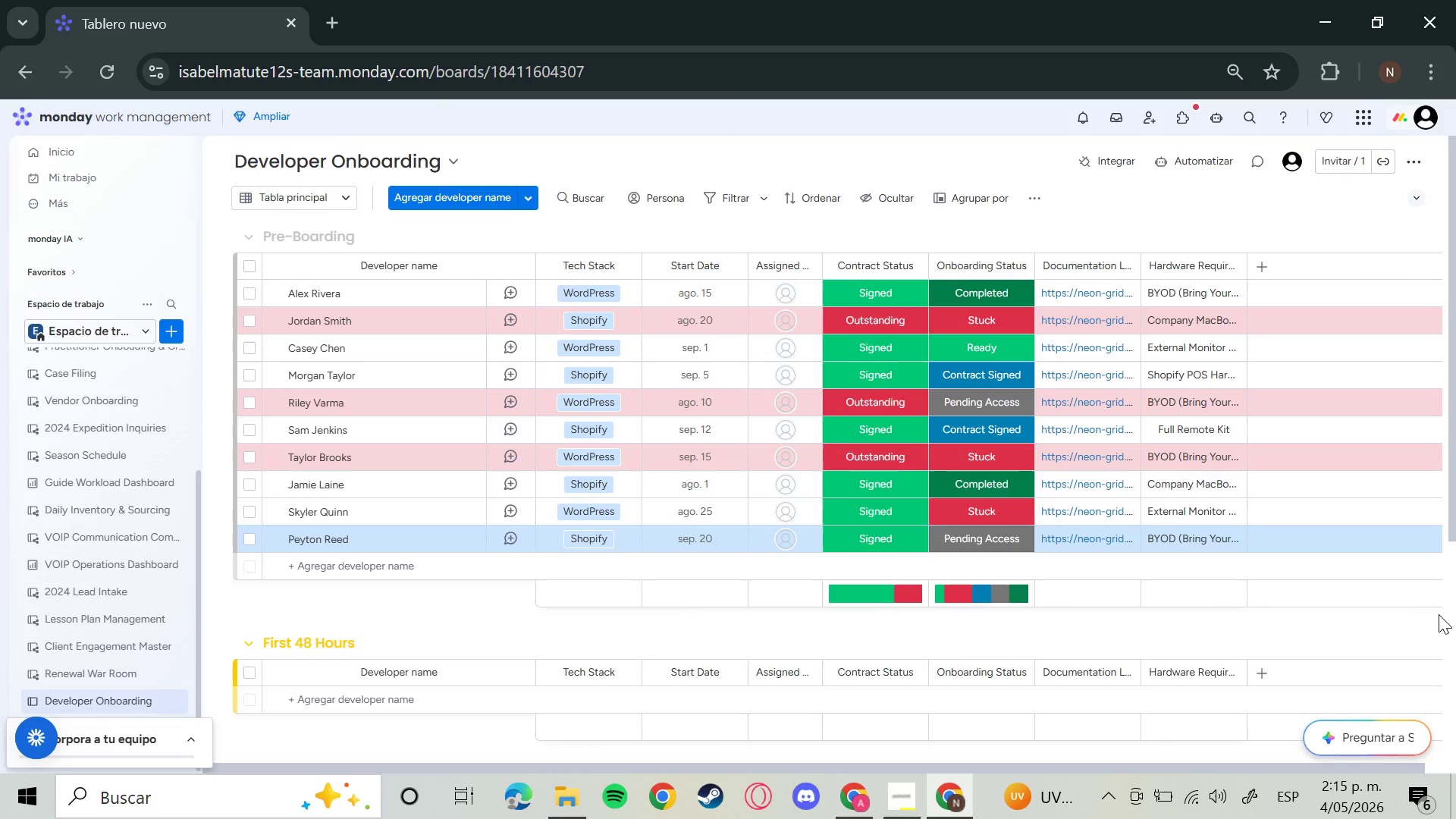 
wait(84.94)
 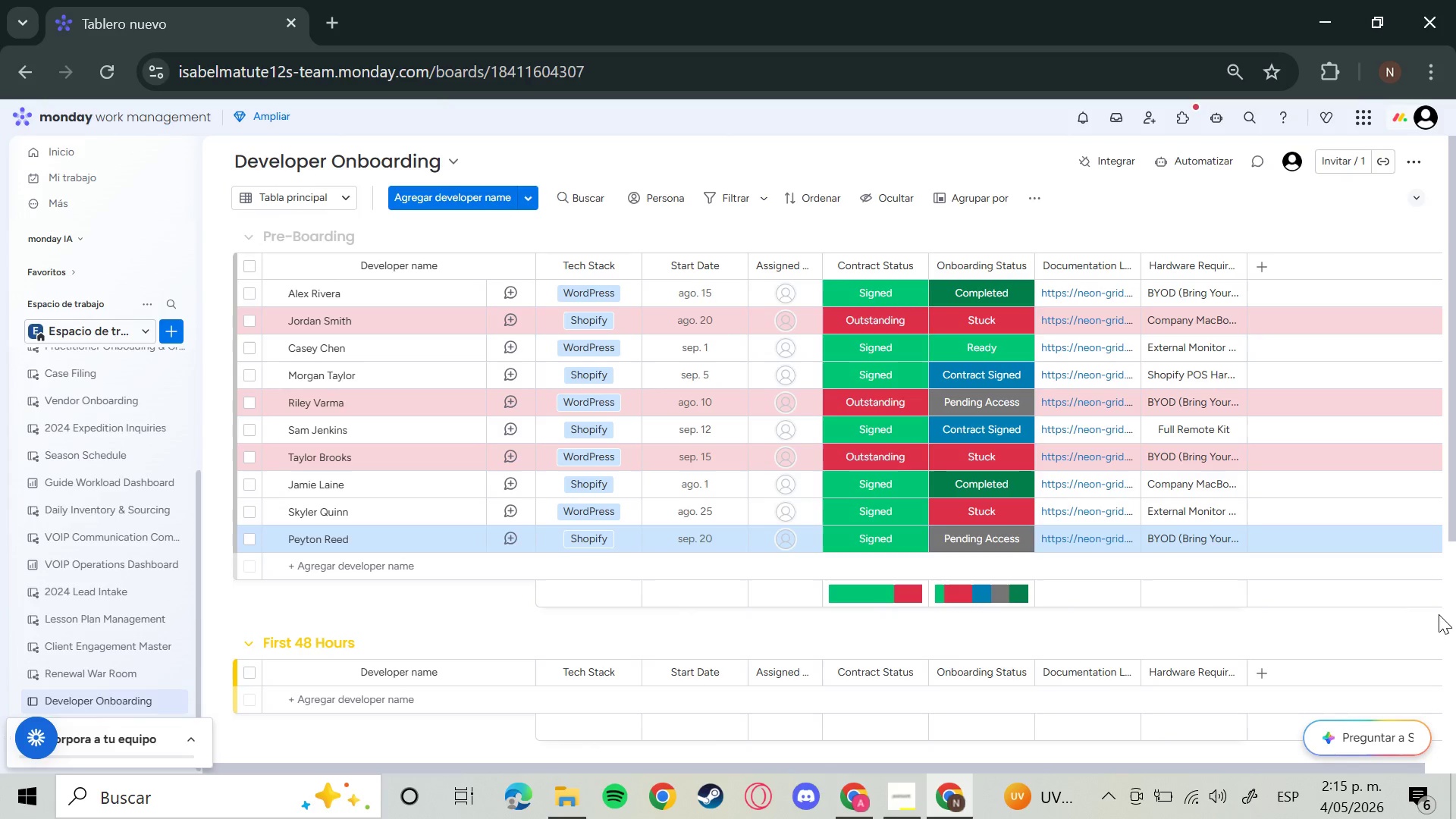 
left_click([1211, 155])
 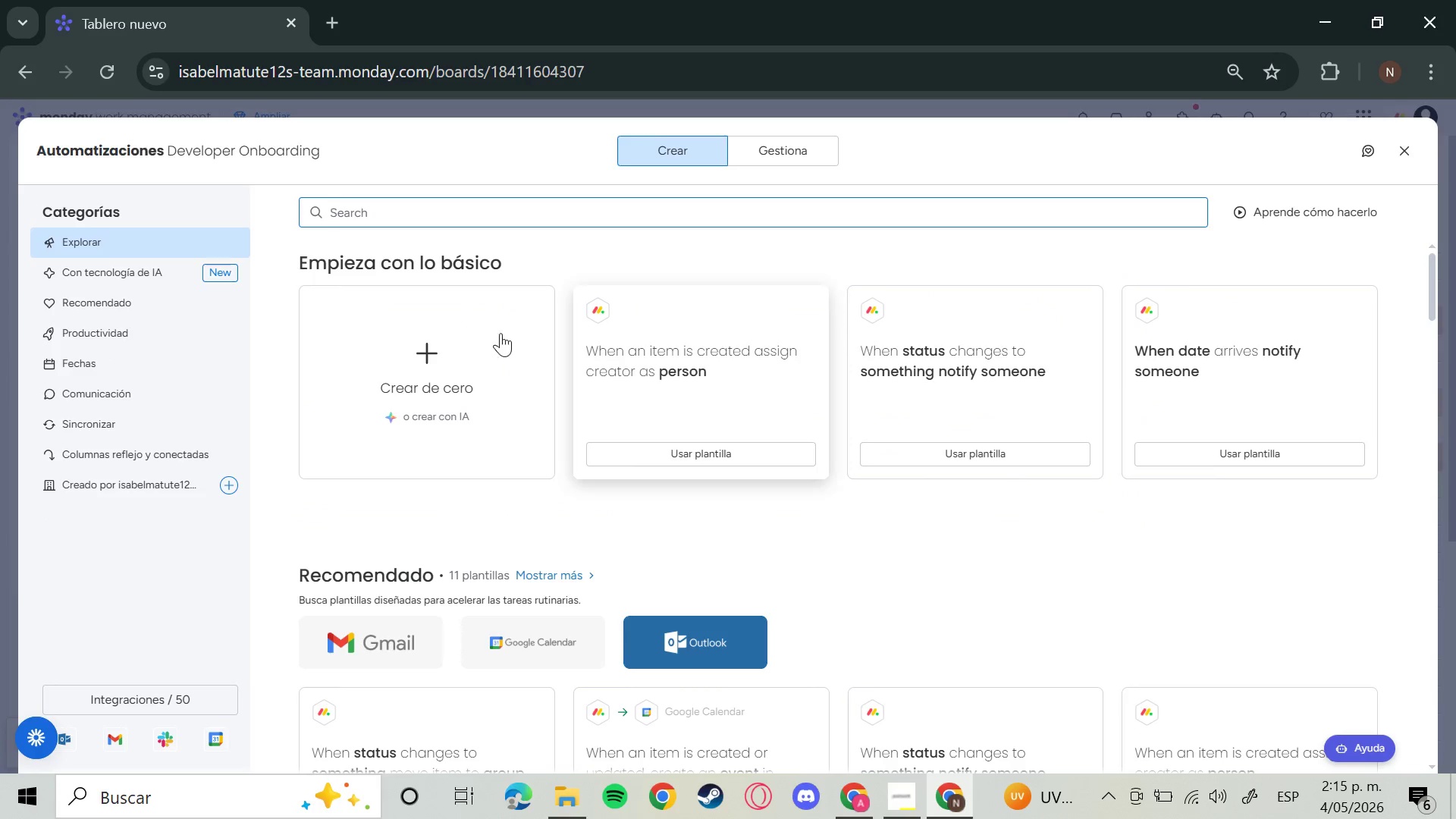 
wait(5.5)
 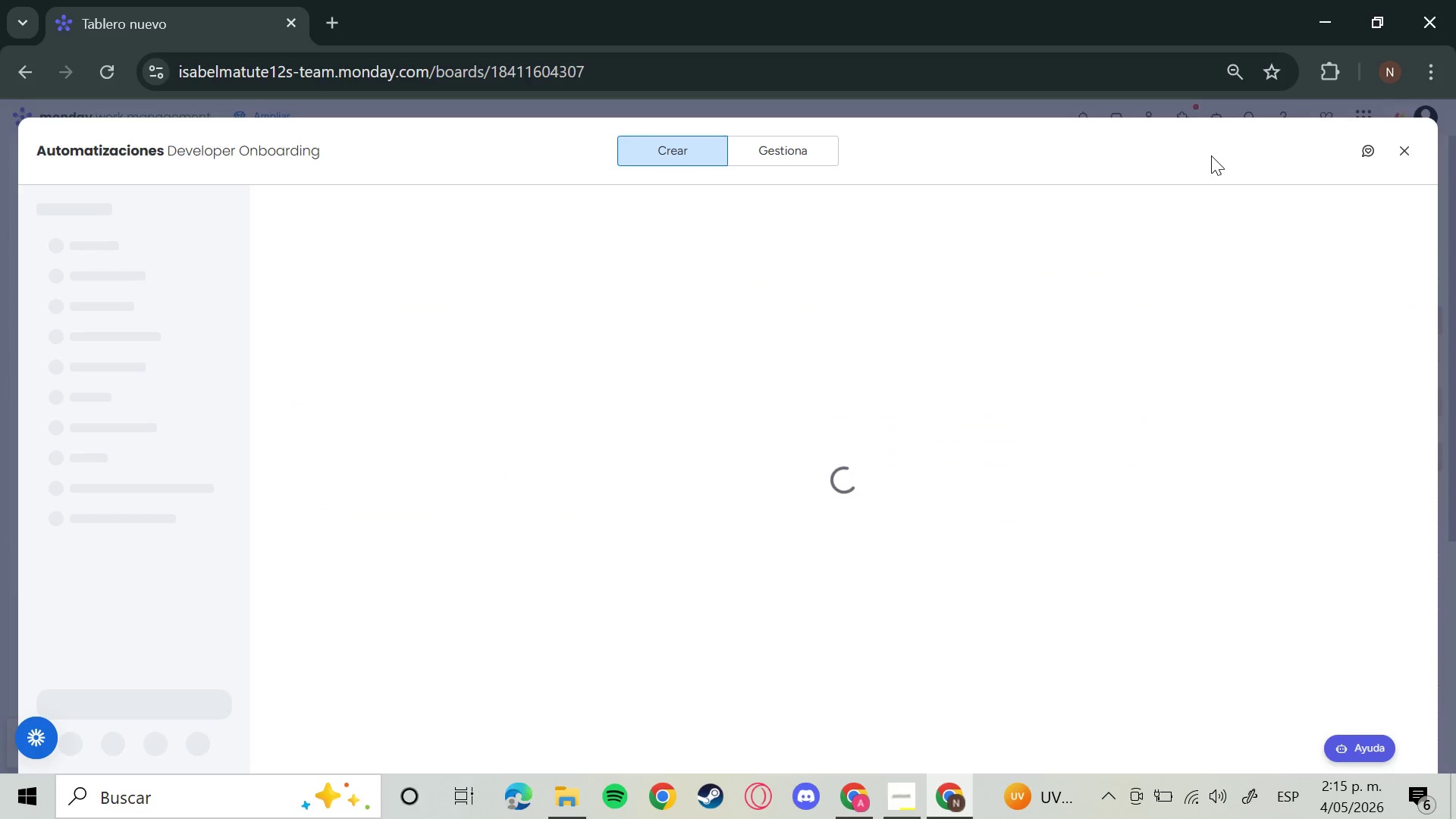 
left_click([427, 359])
 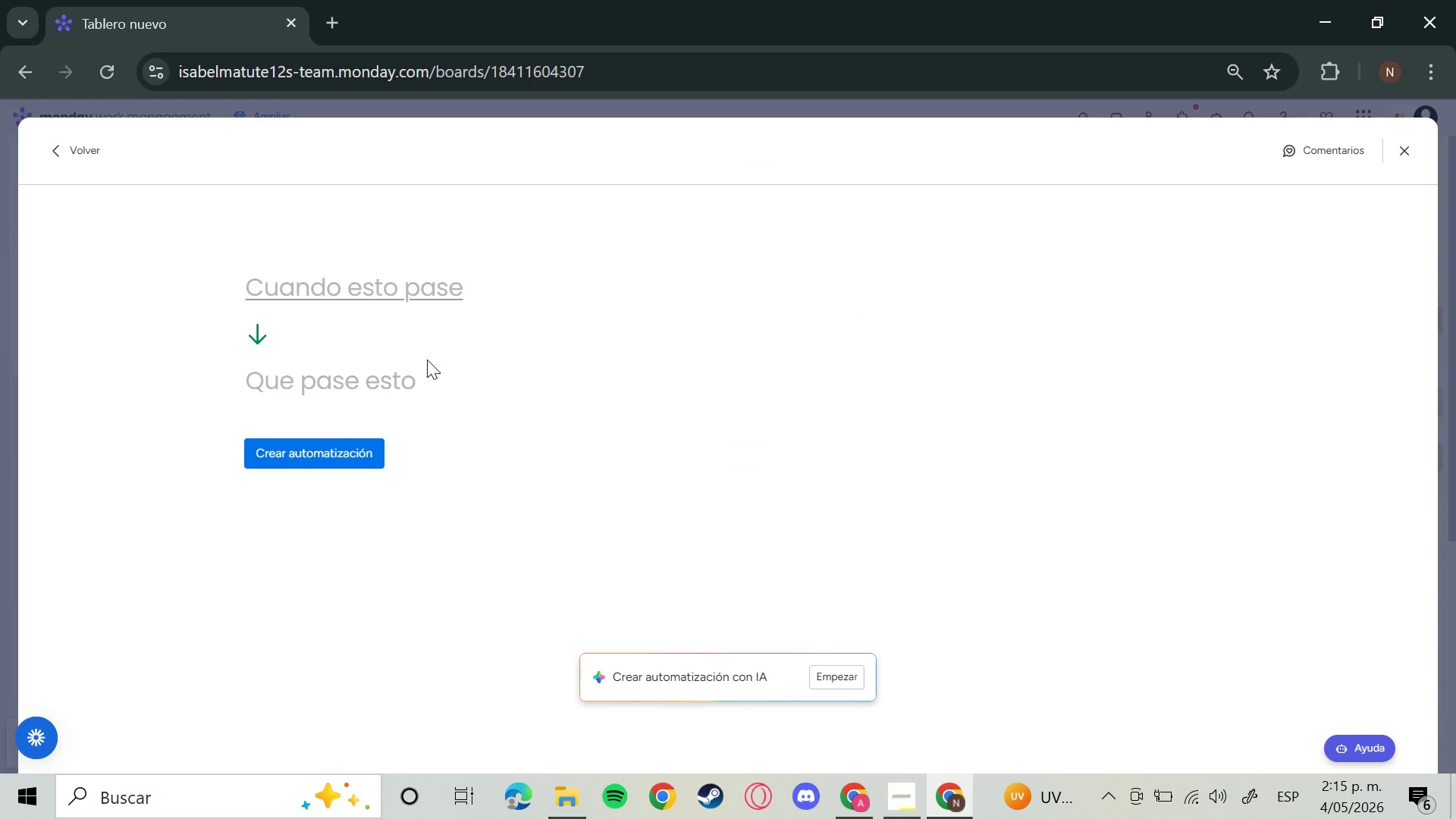 
left_click([344, 295])
 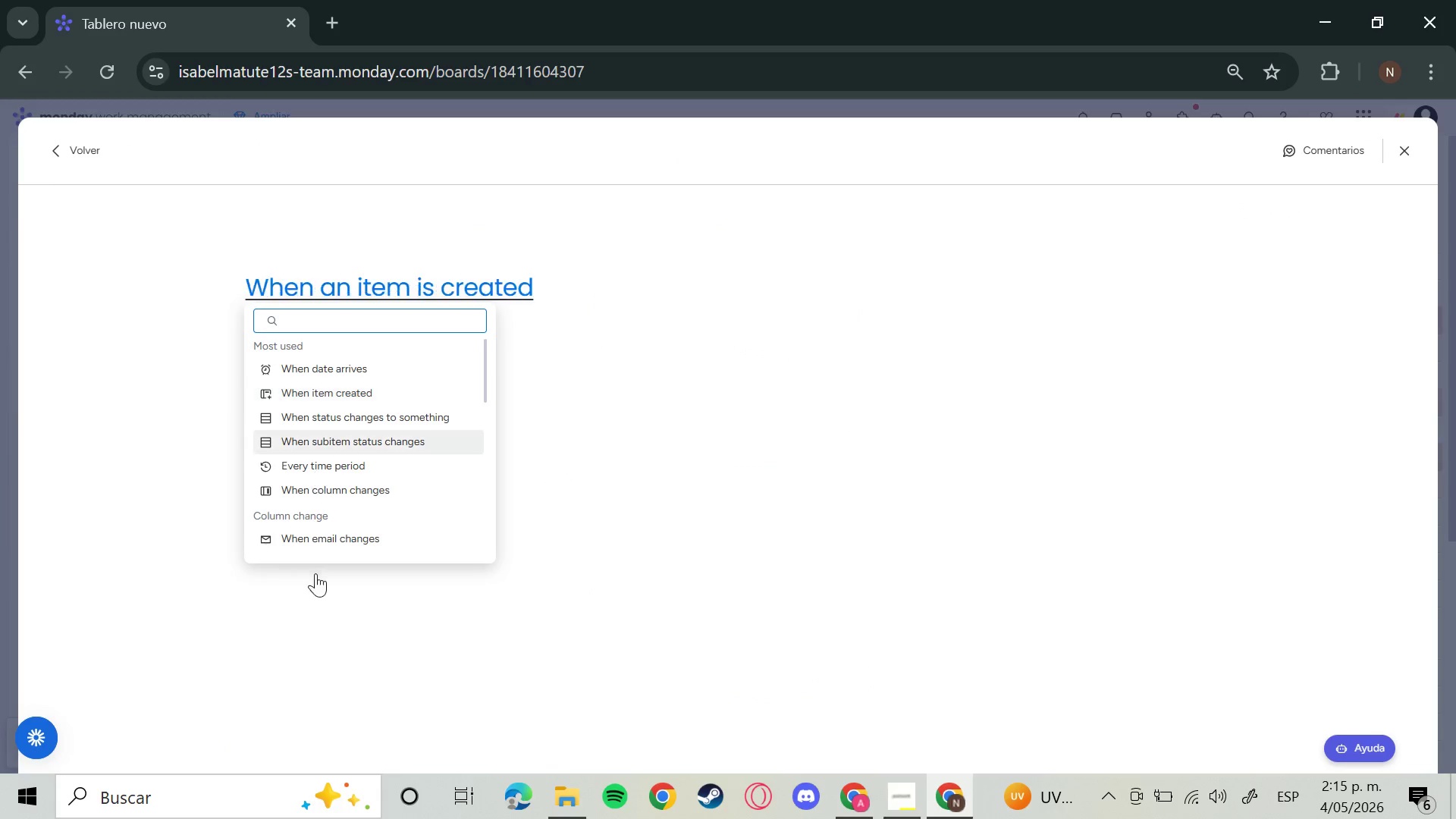 
wait(5.45)
 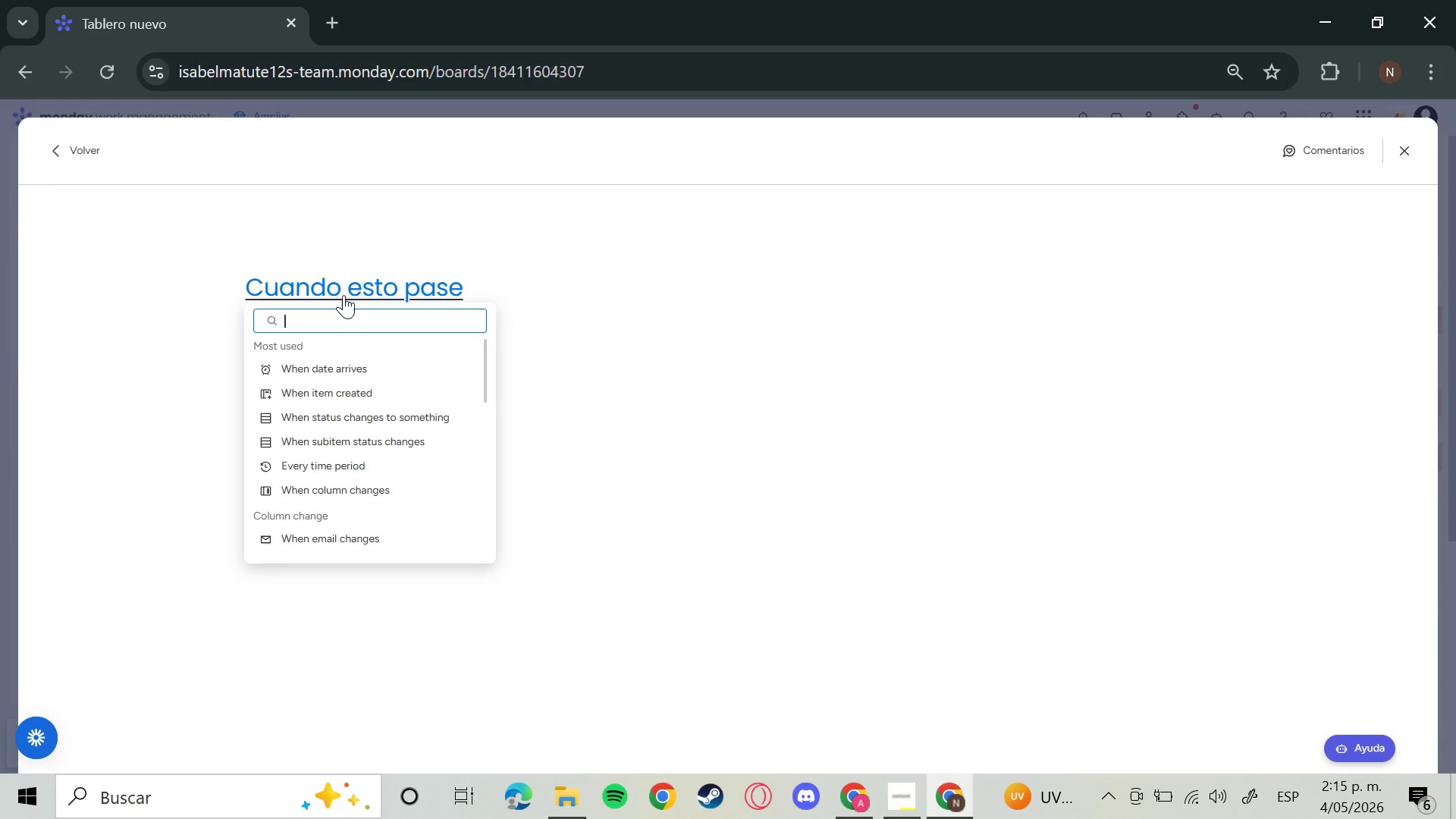 
left_click([365, 422])
 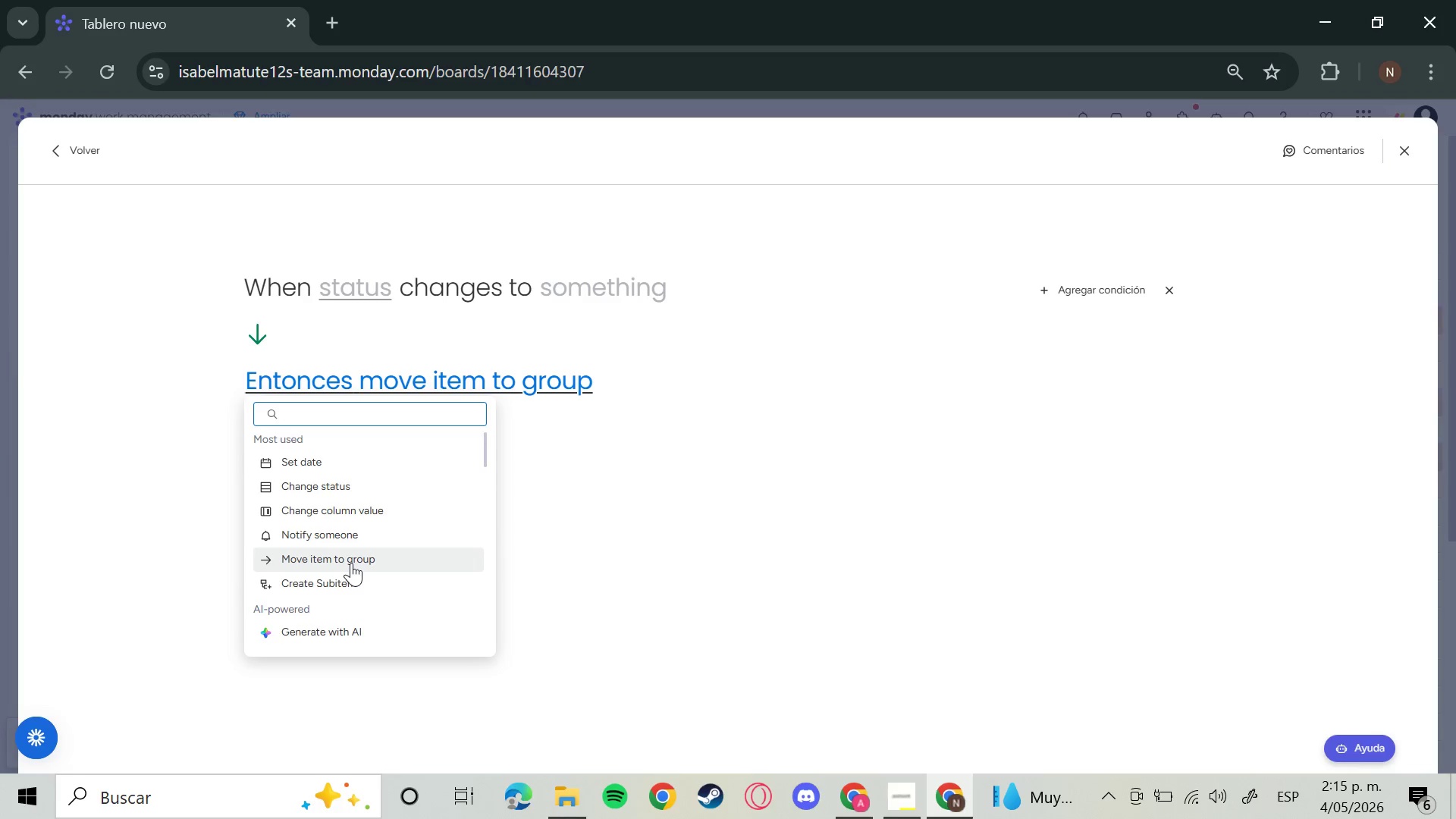 
left_click([351, 563])
 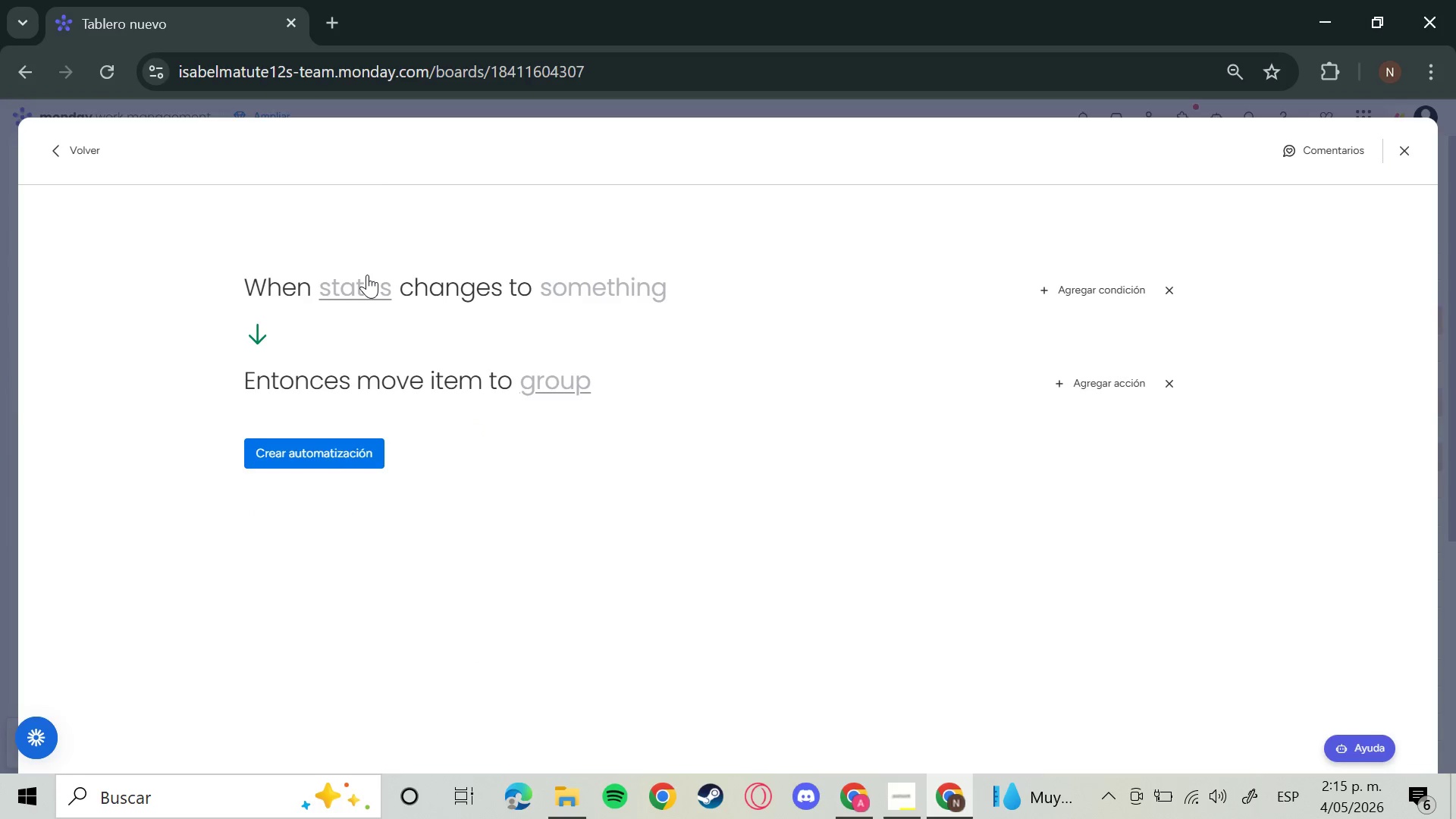 
left_click([367, 275])
 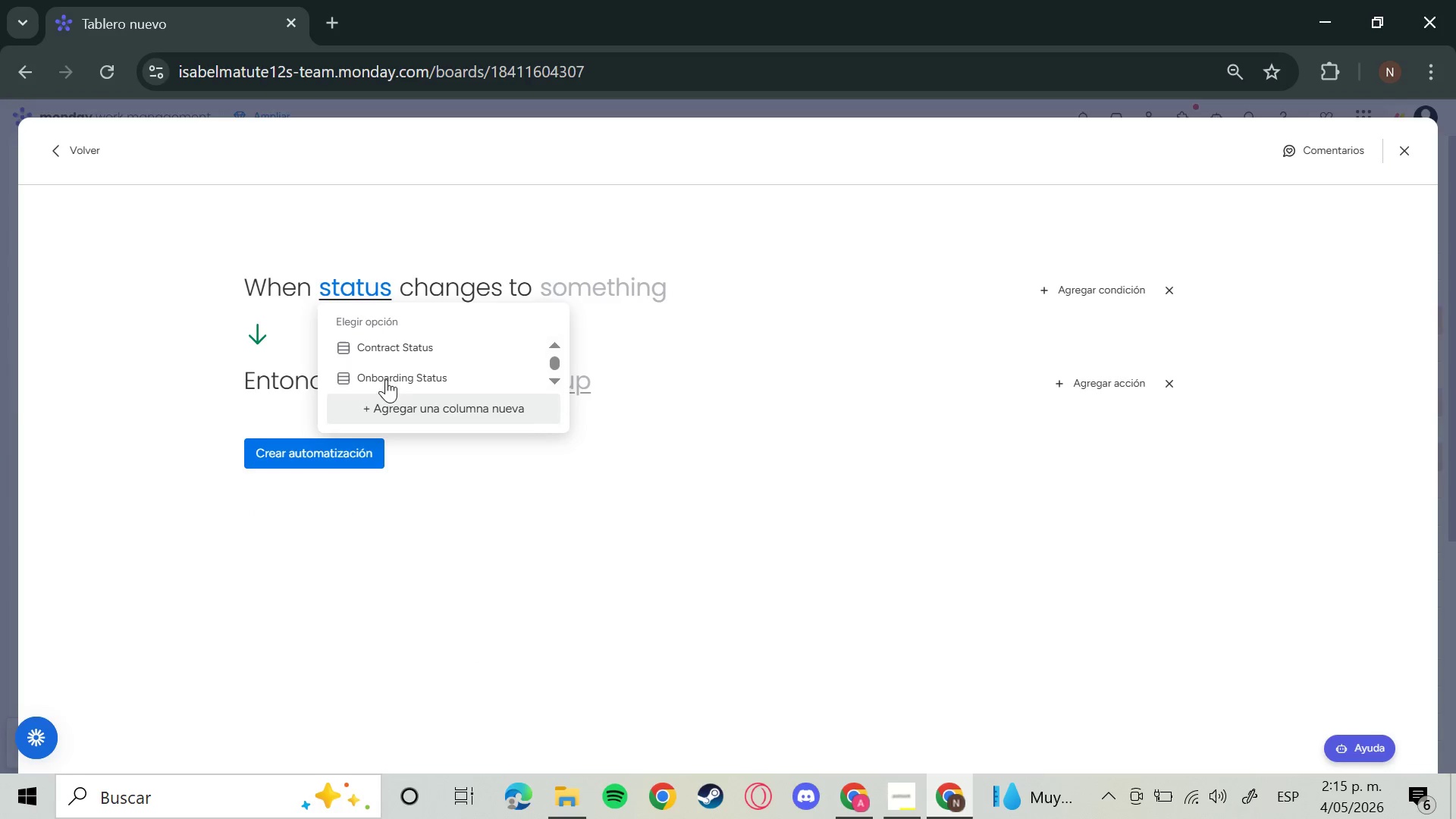 
left_click([389, 377])
 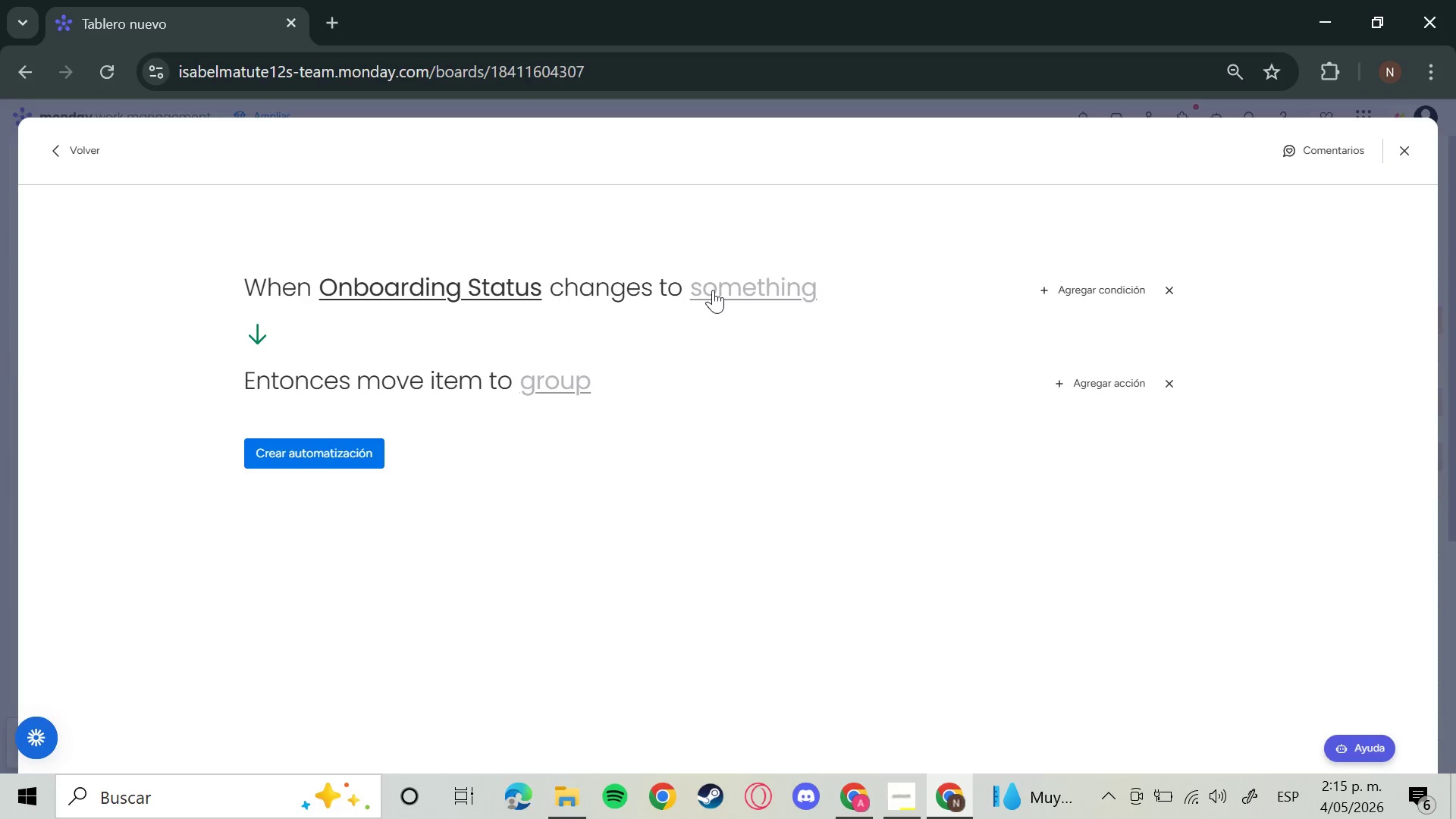 
double_click([713, 290])
 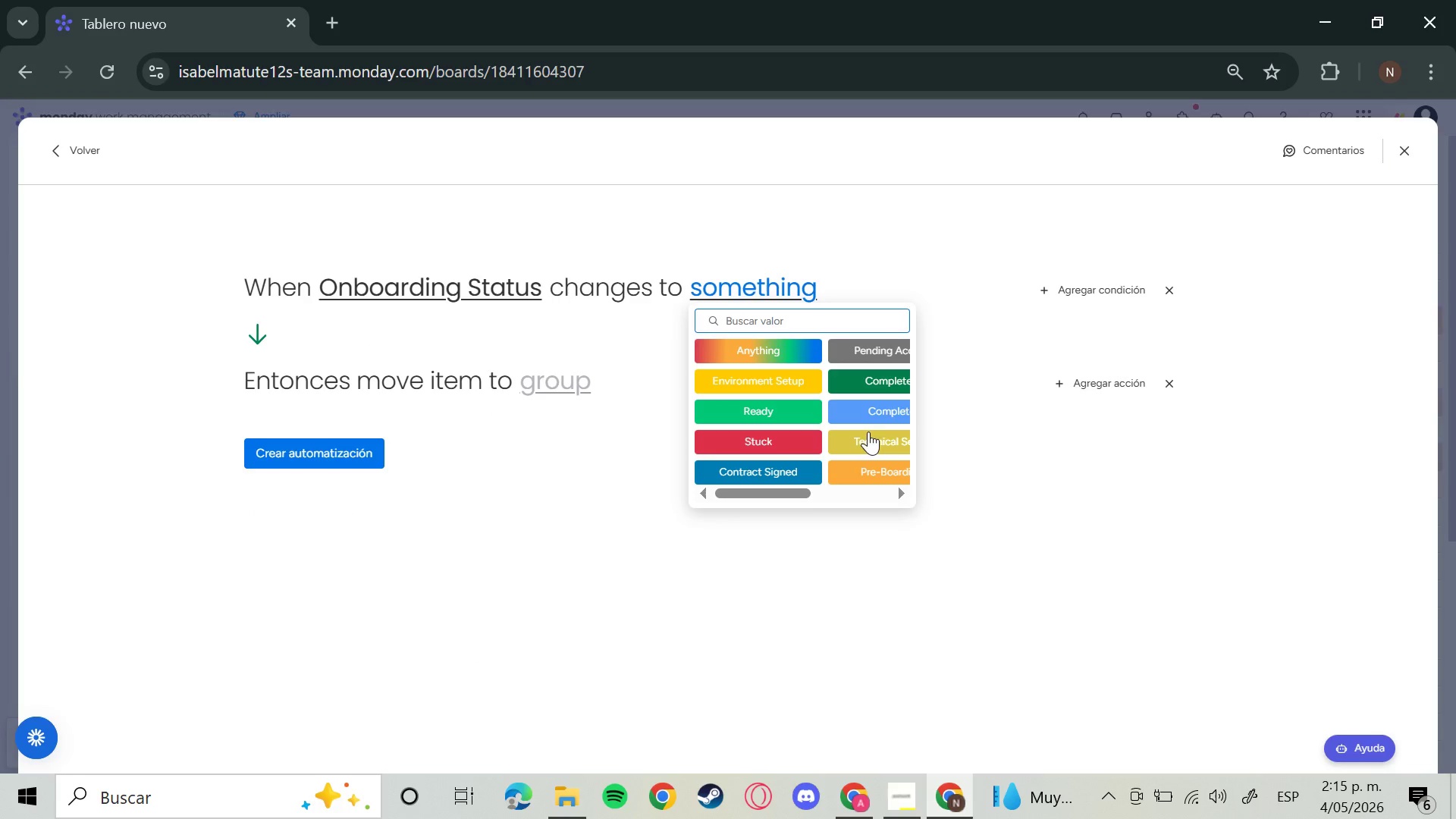 
left_click([884, 372])
 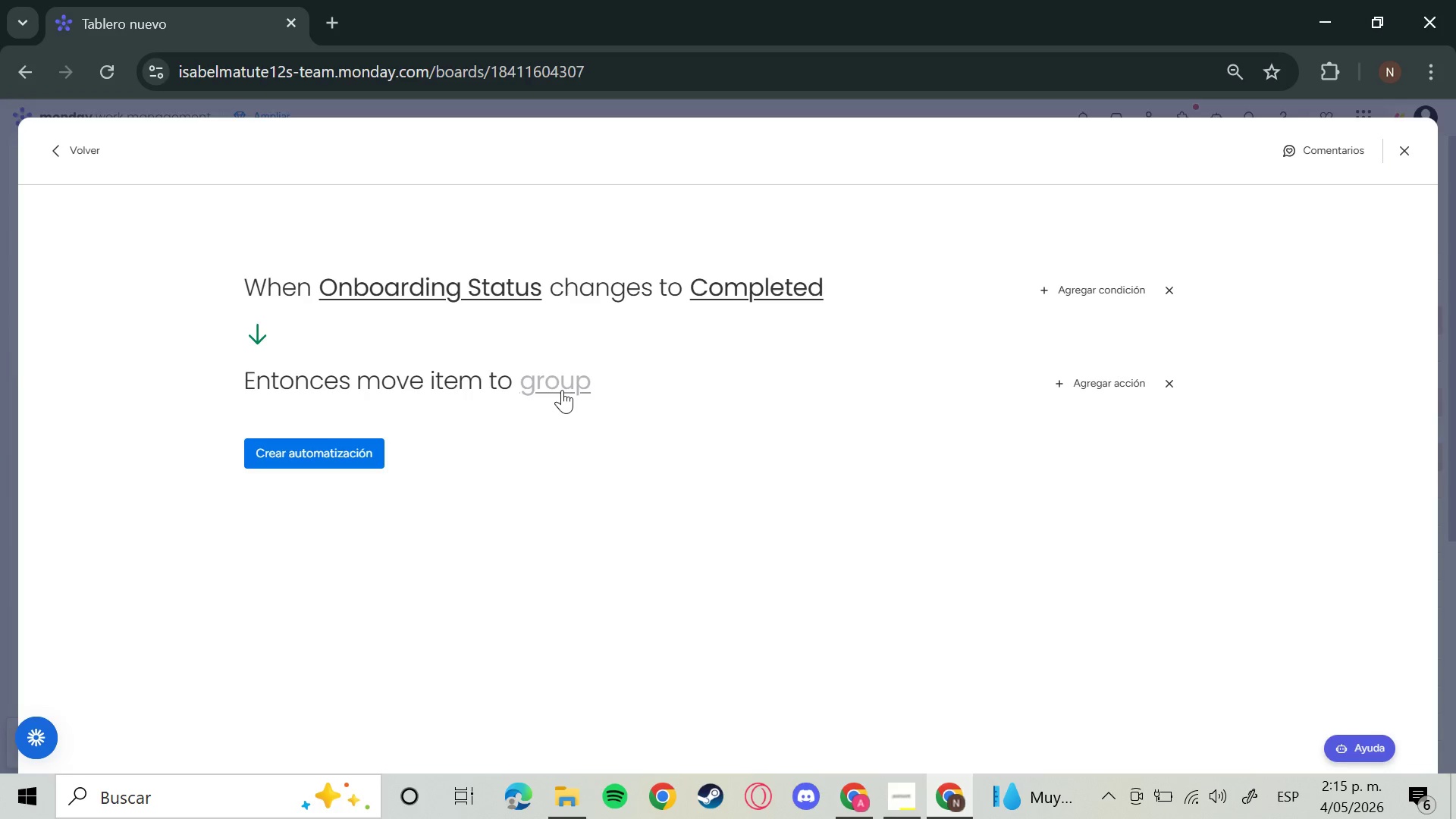 
left_click([562, 390])
 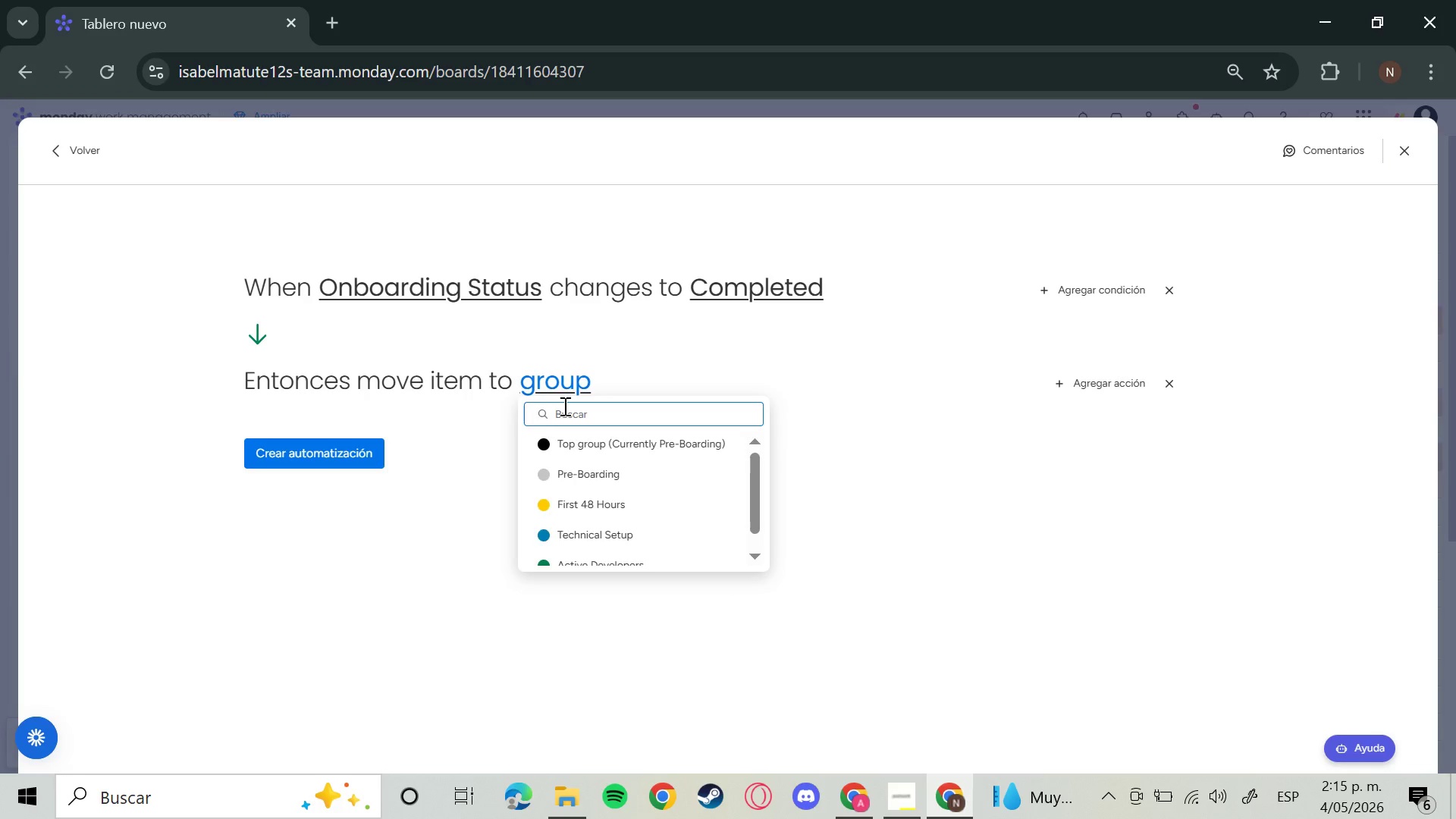 
scroll: coordinate [610, 472], scroll_direction: down, amount: 2.0
 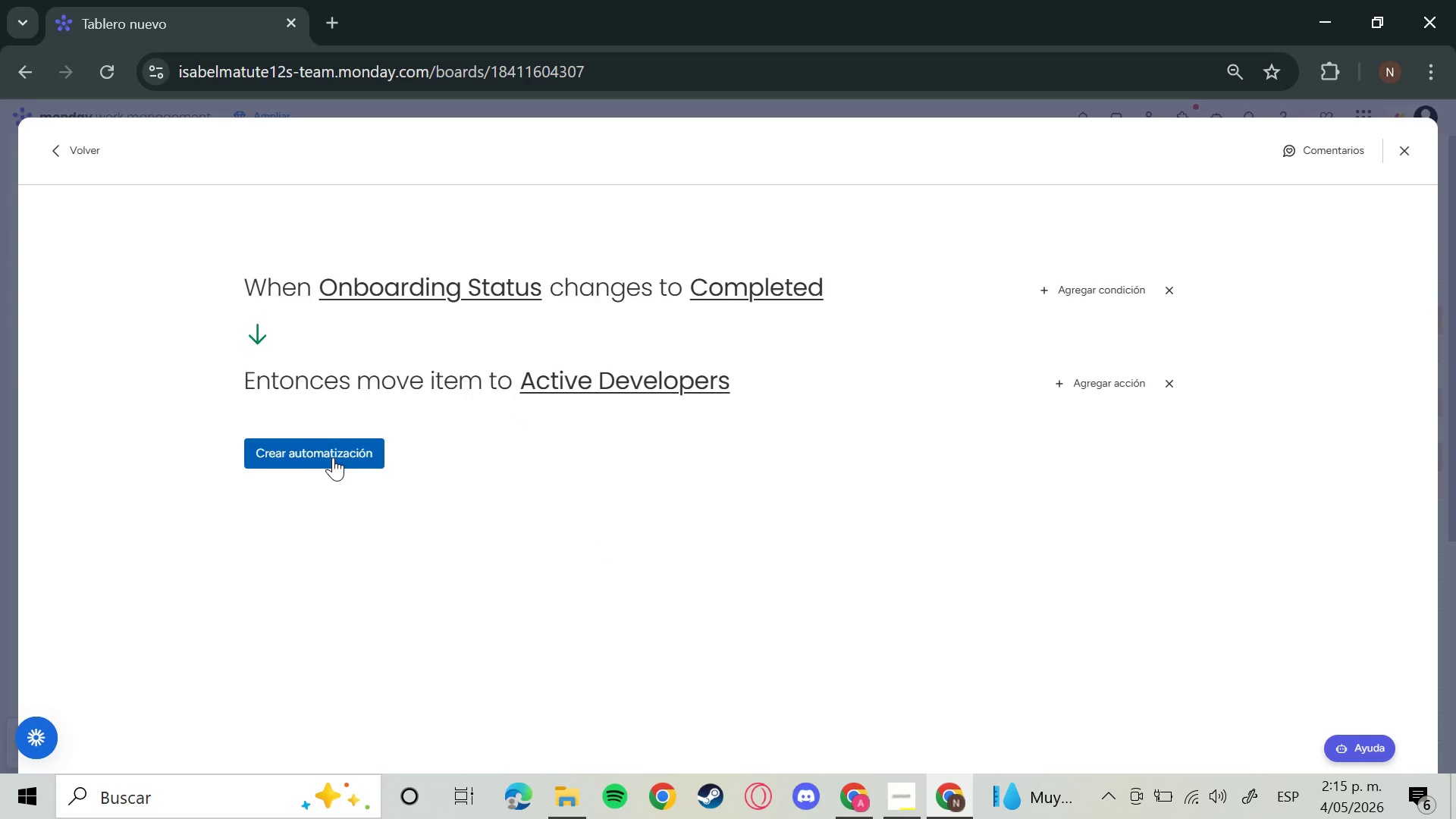 
wait(7.23)
 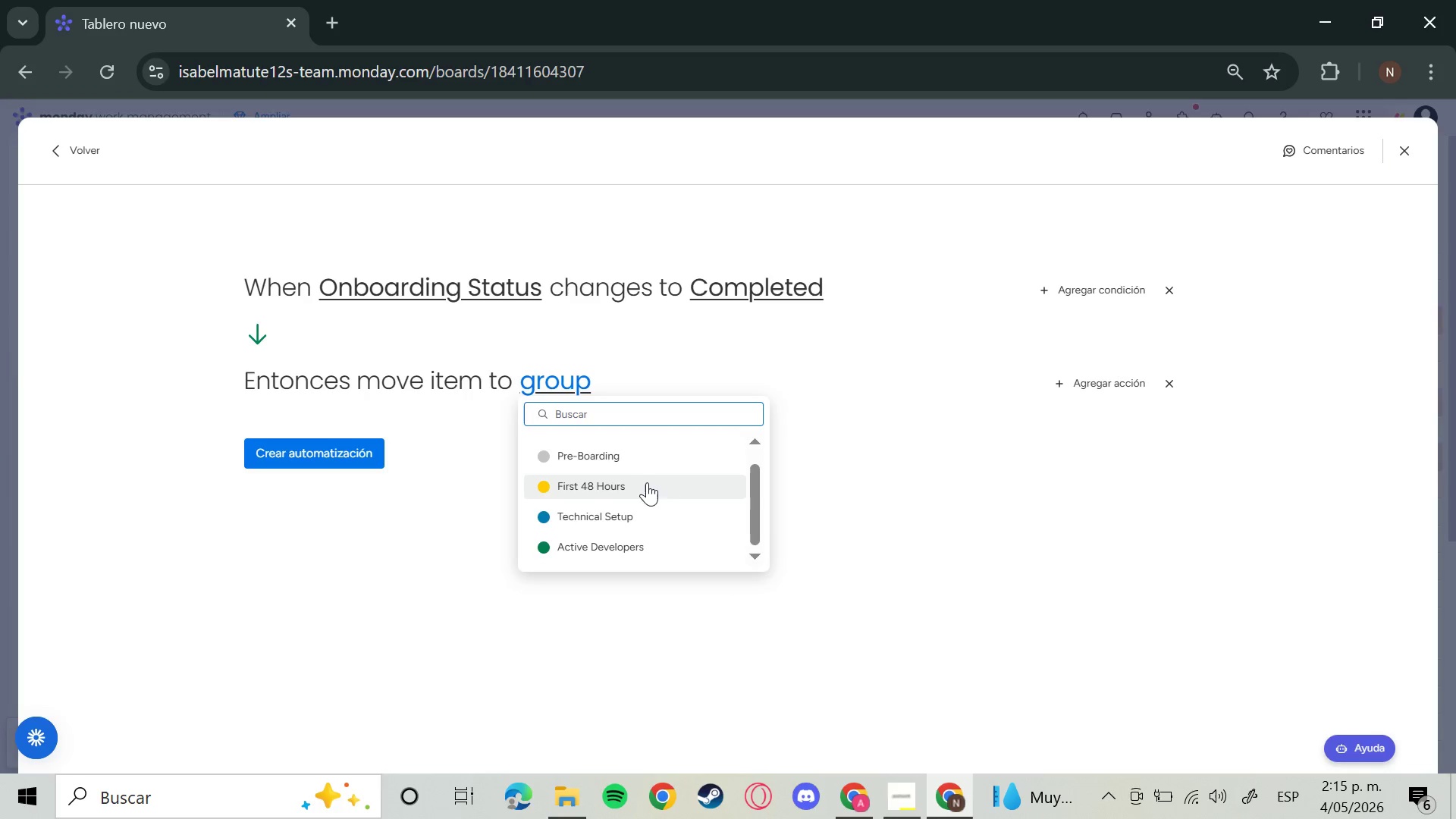 
left_click([333, 457])
 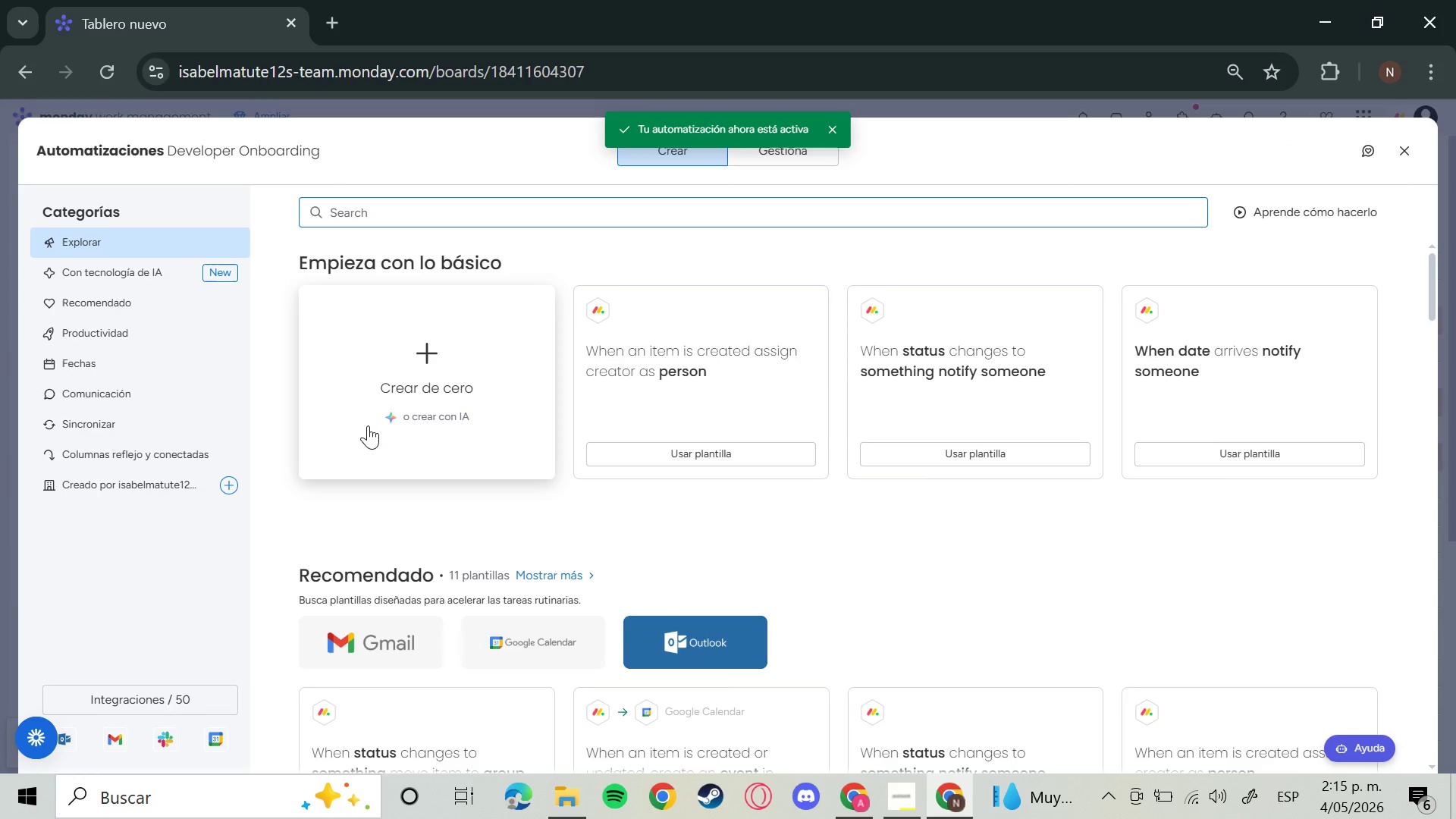 
wait(9.61)
 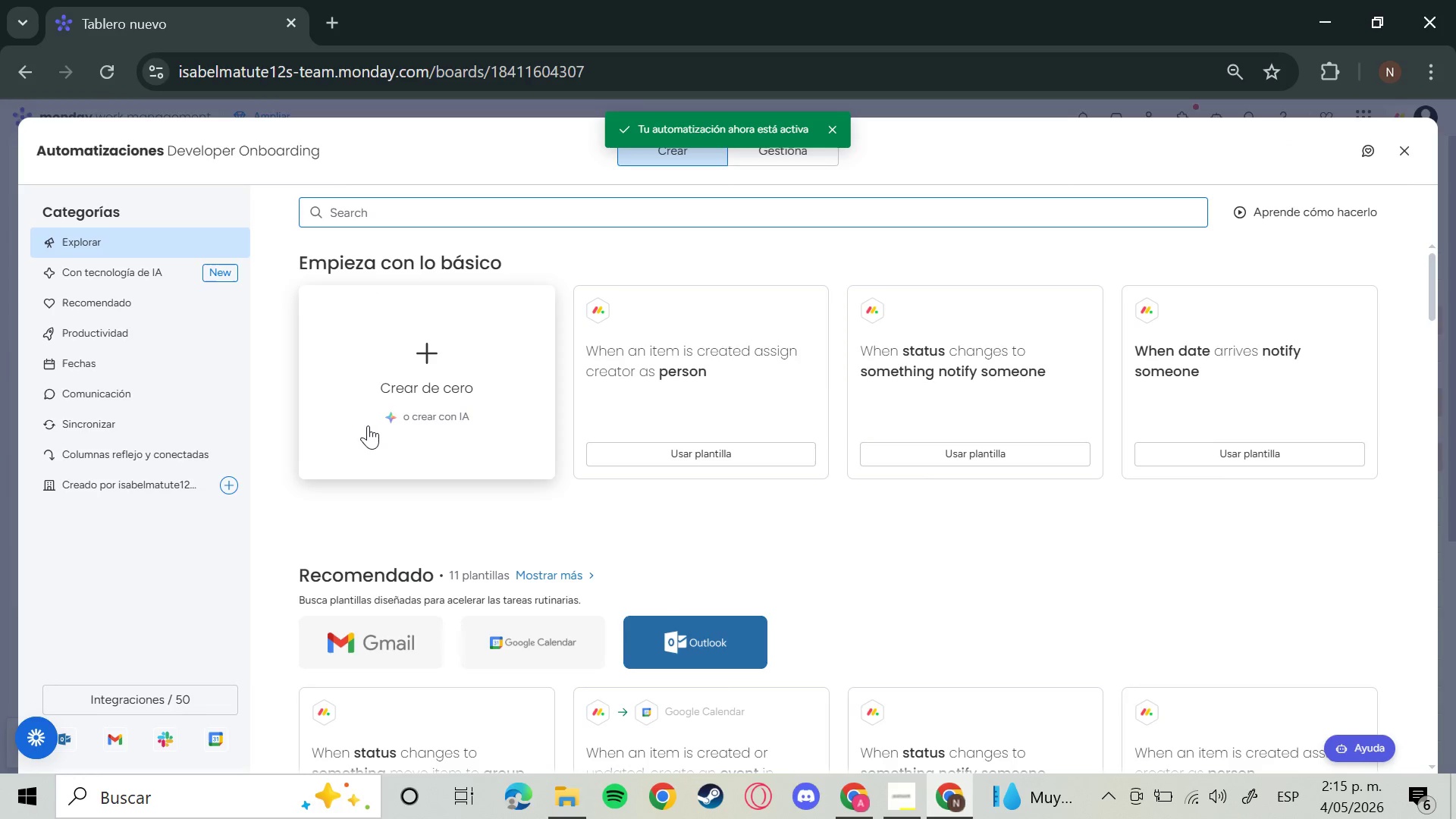 
left_click([383, 400])
 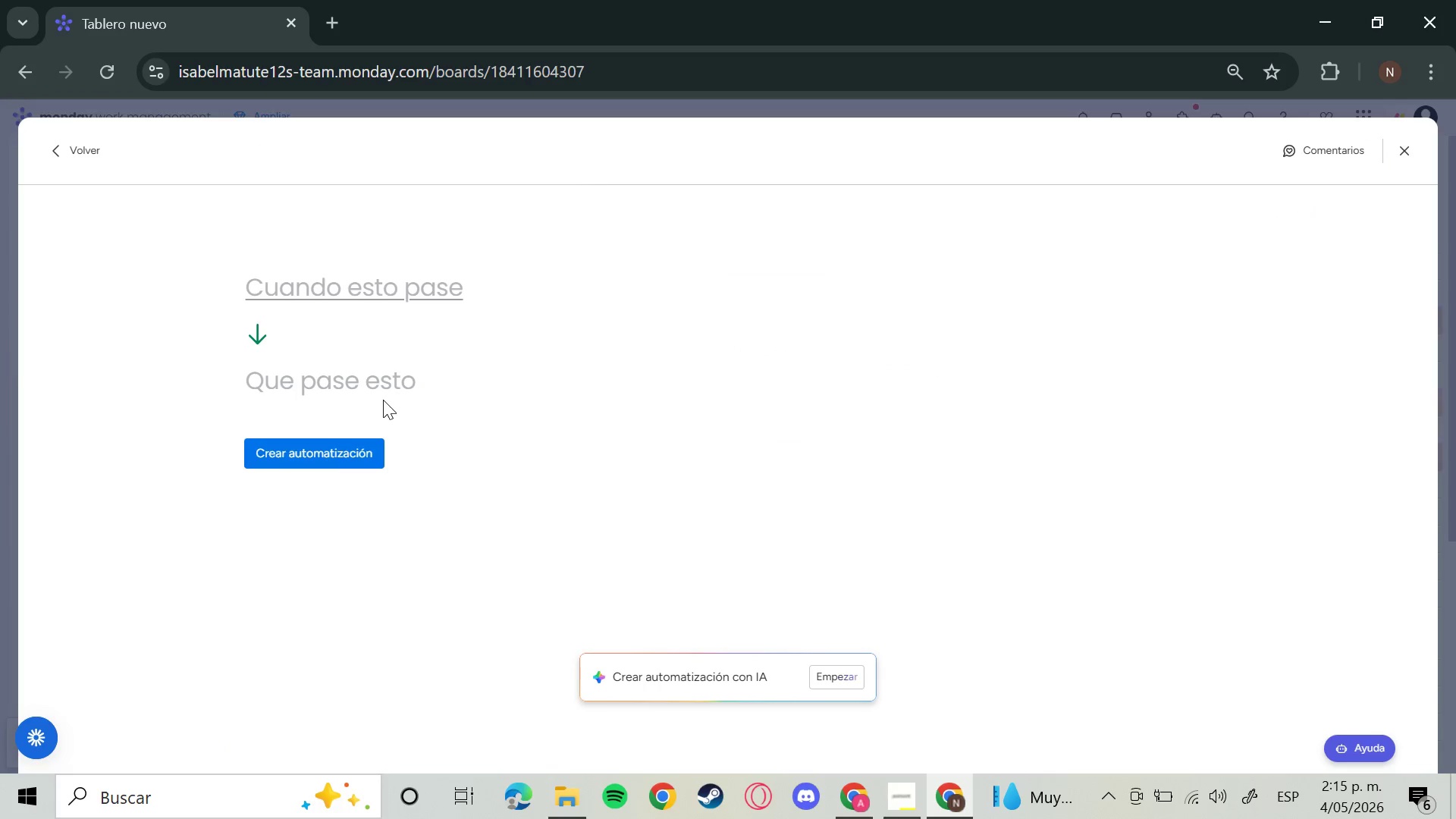 
mouse_move([334, 285])
 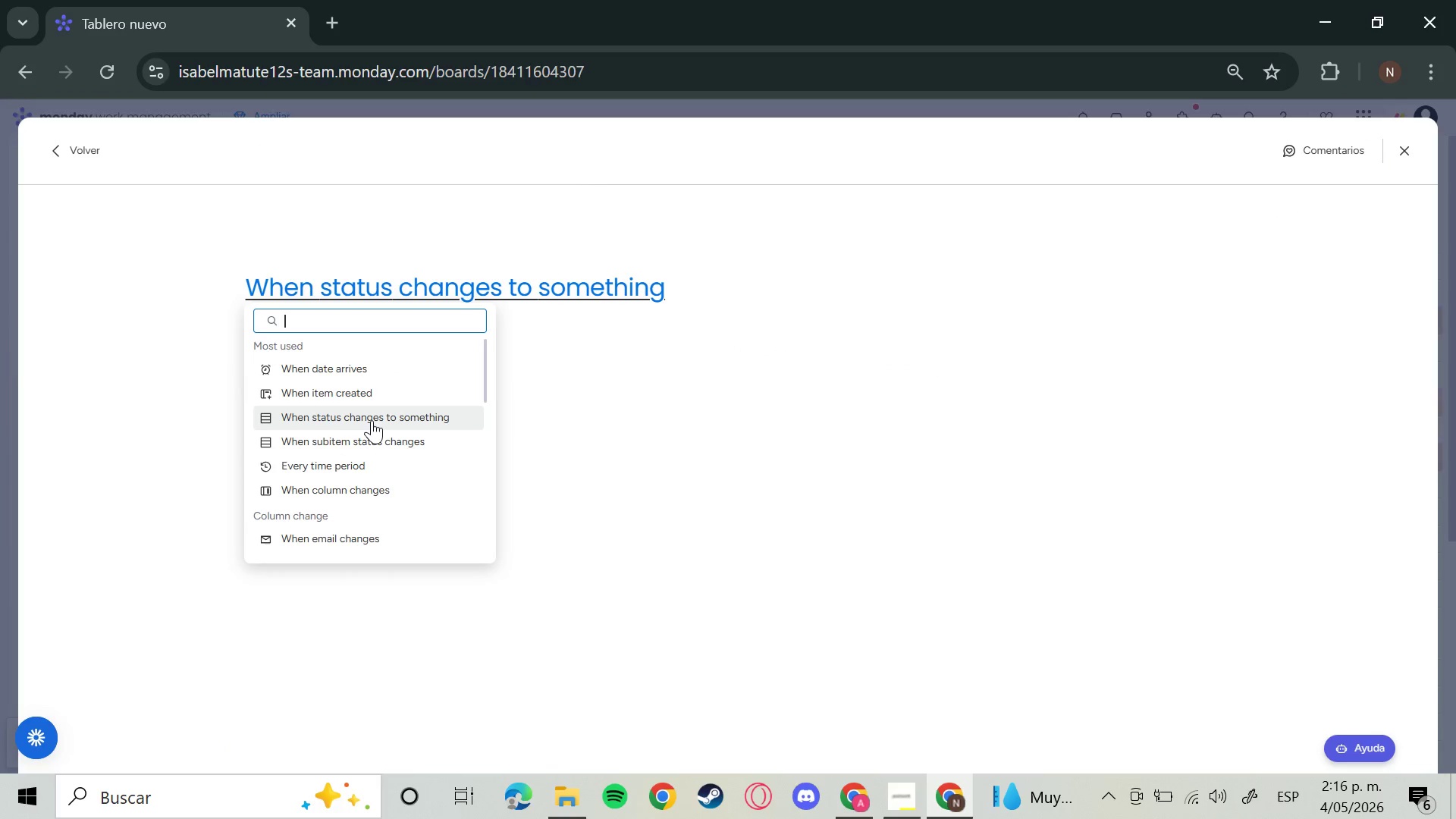 
wait(8.34)
 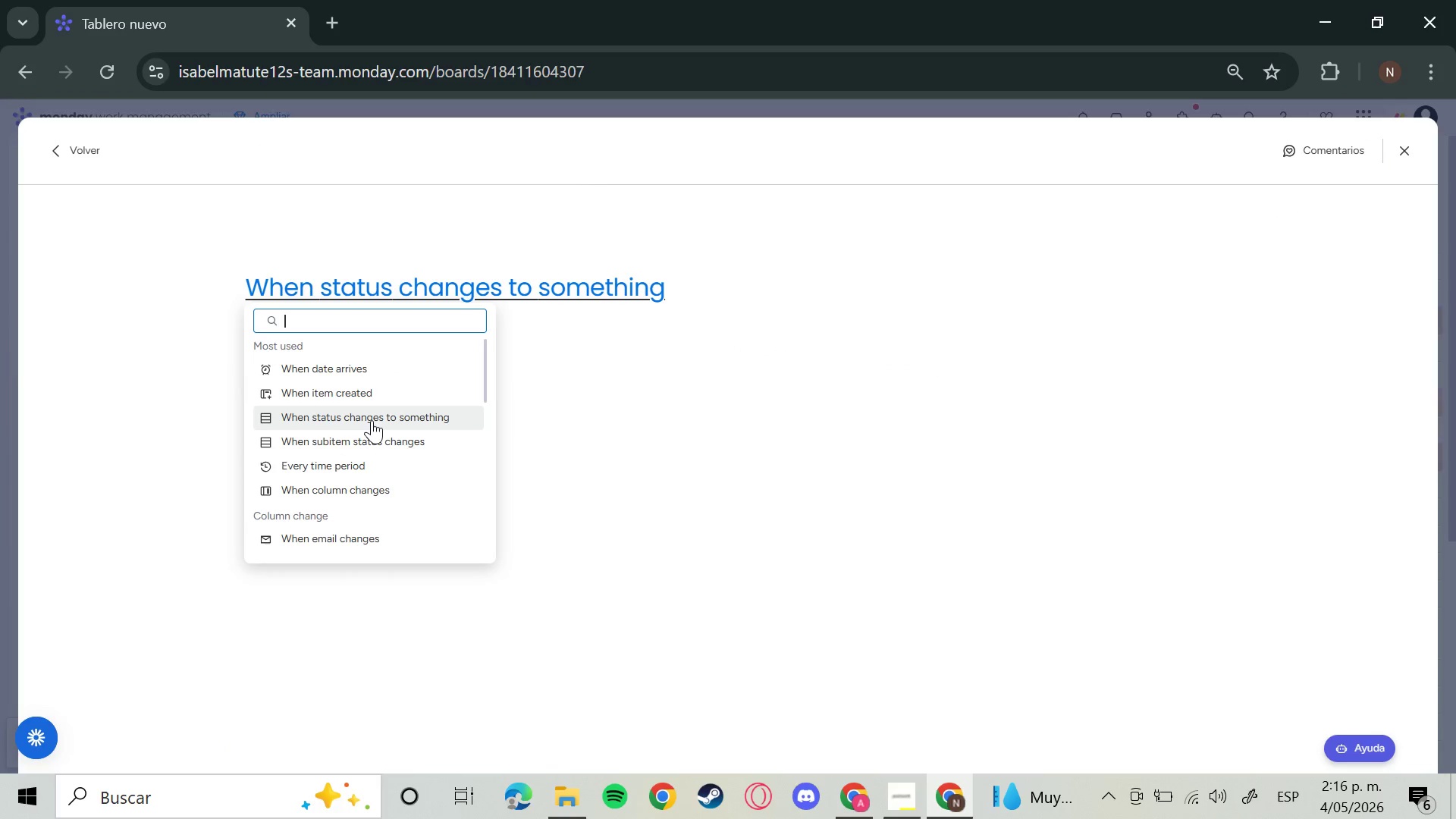 
left_click([361, 426])
 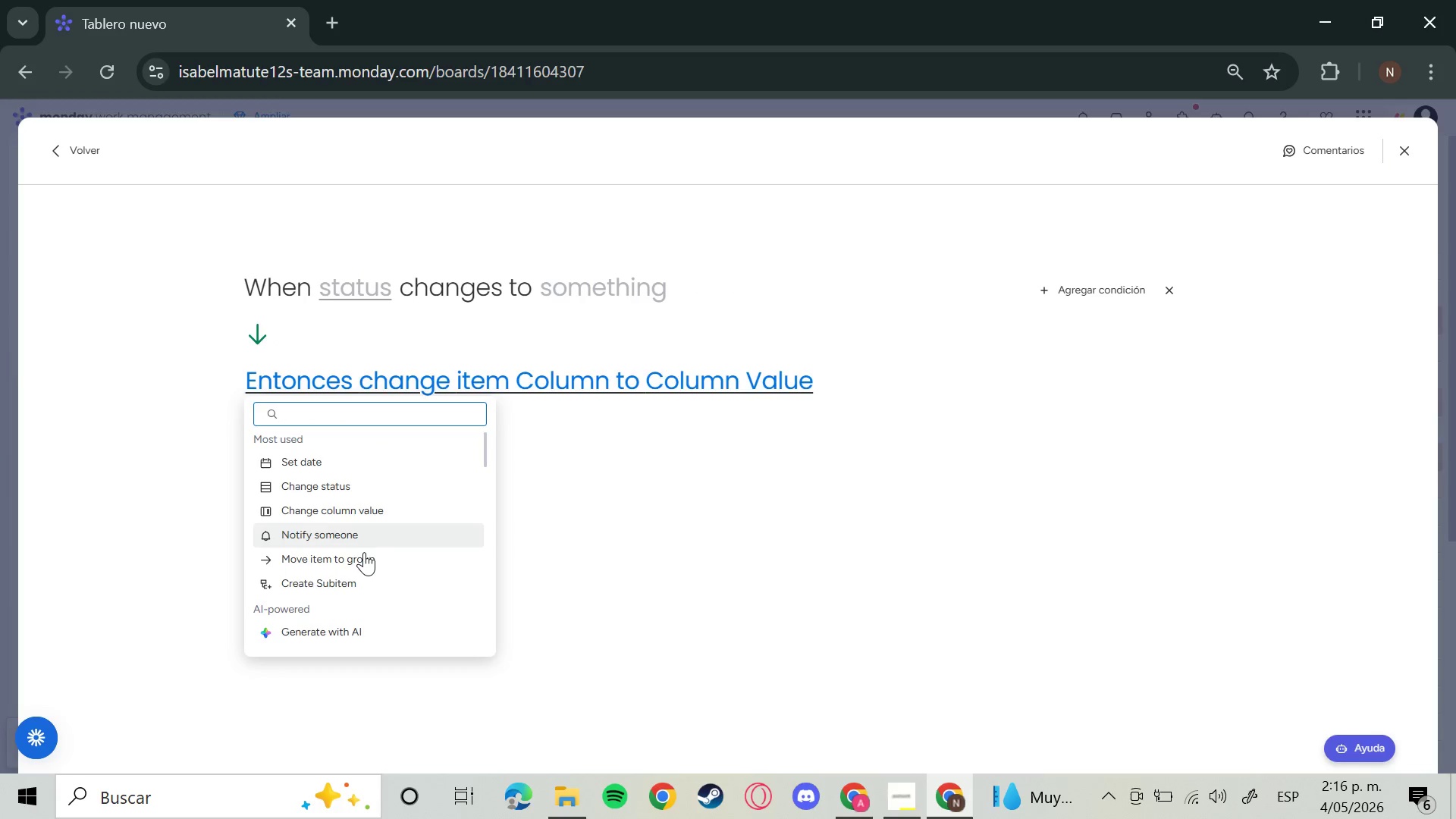 
left_click([364, 552])
 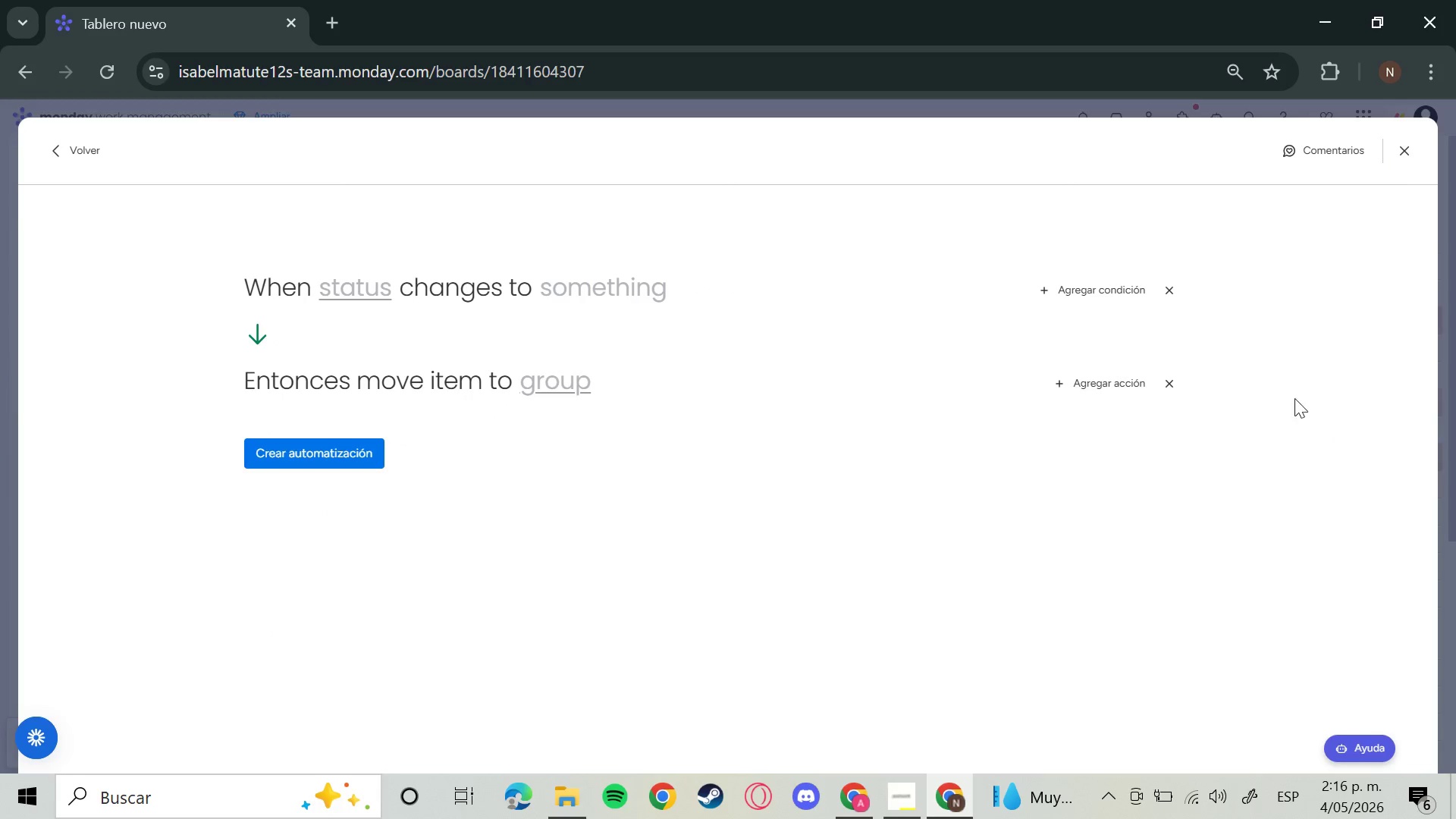 
left_click([1169, 388])
 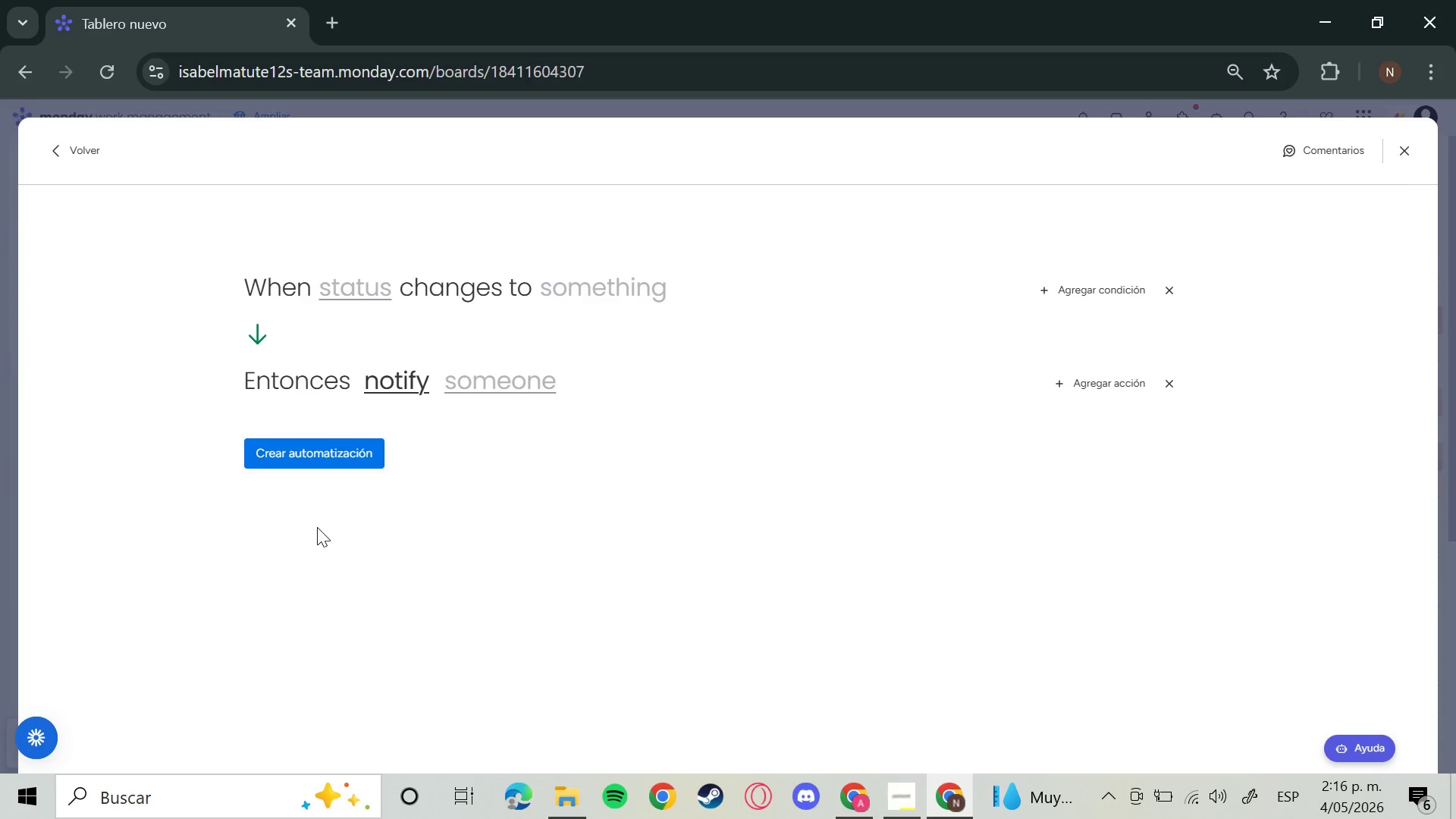 
wait(6.03)
 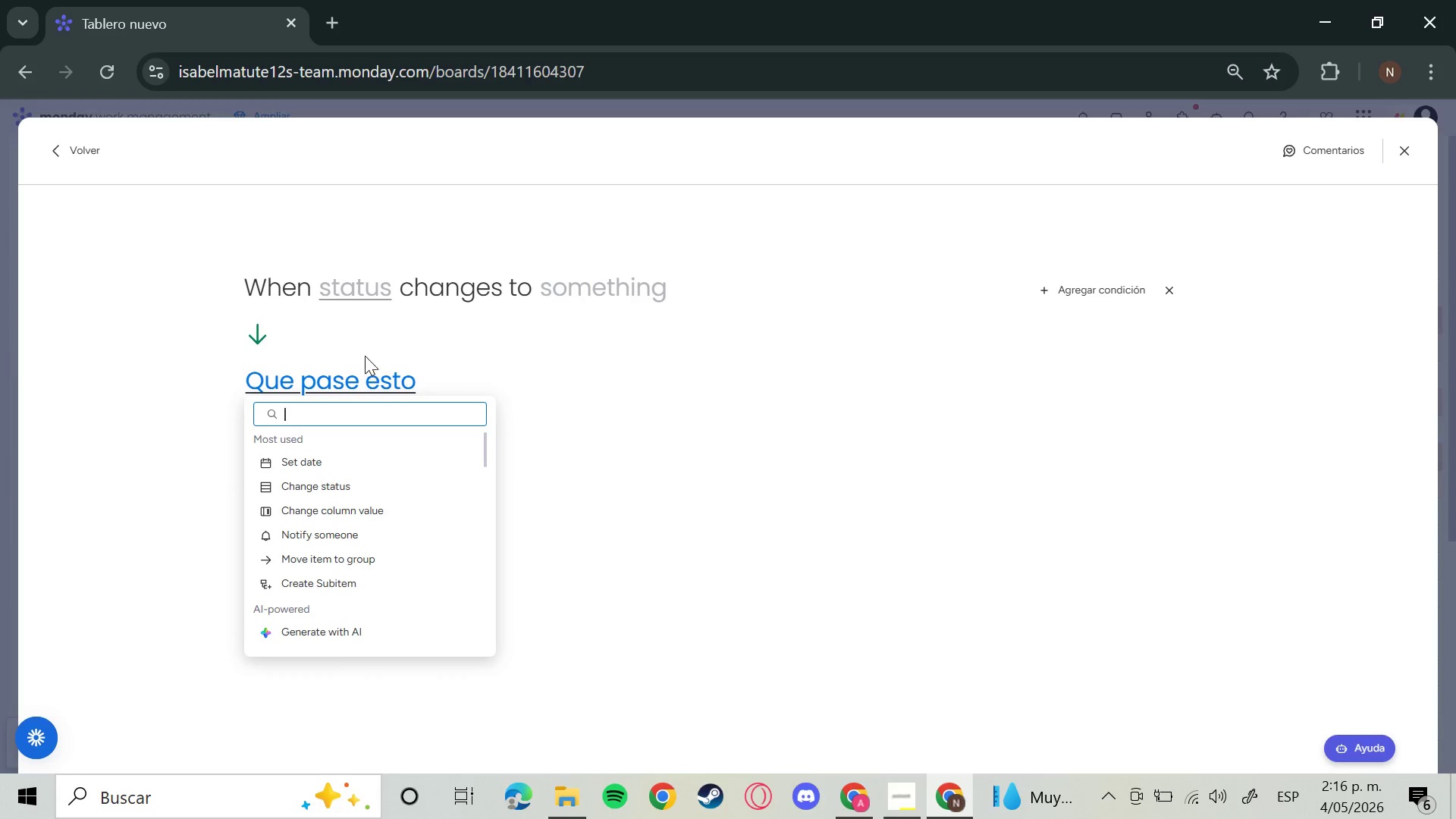 
left_click([360, 287])
 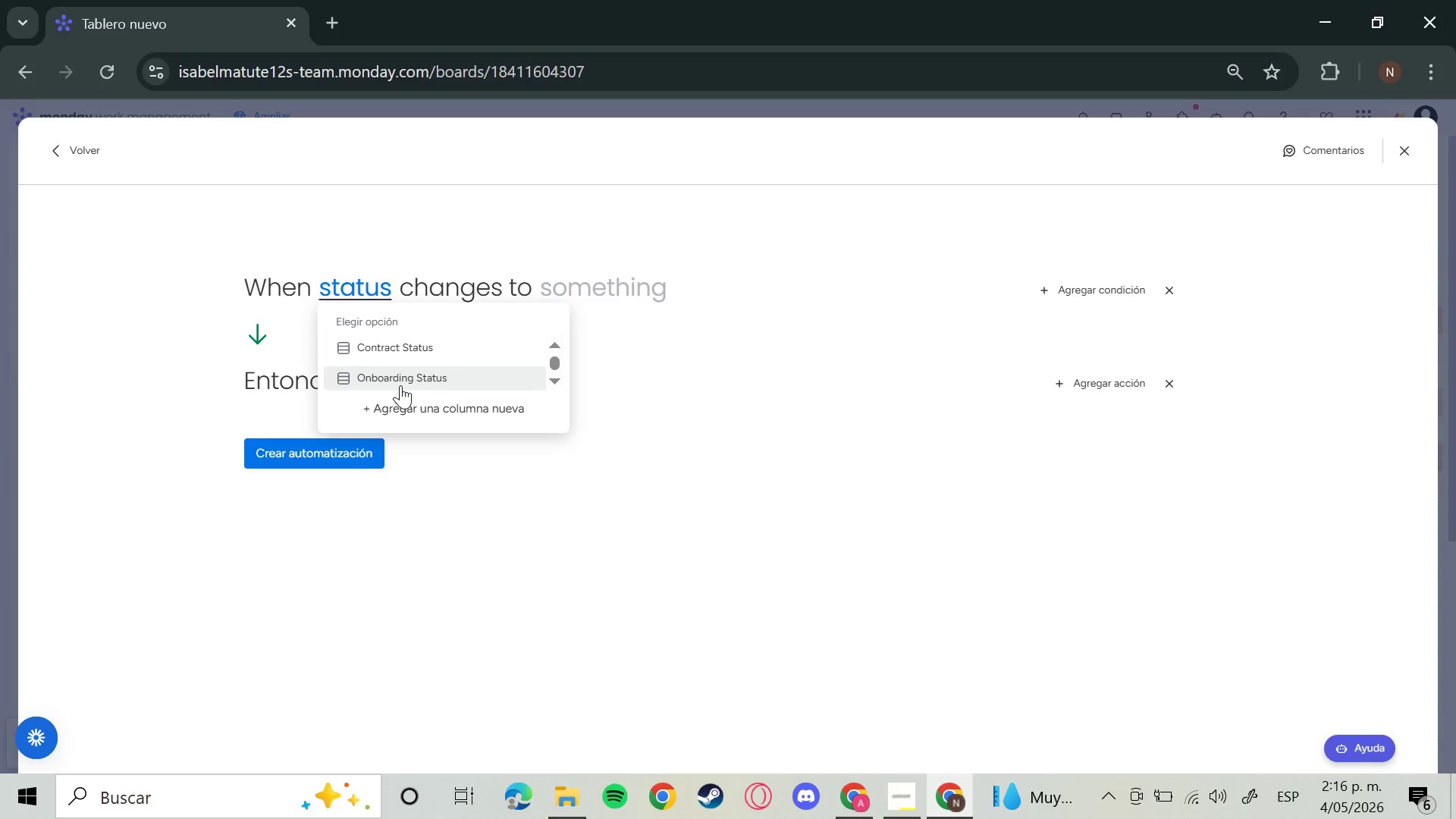 
left_click([400, 385])
 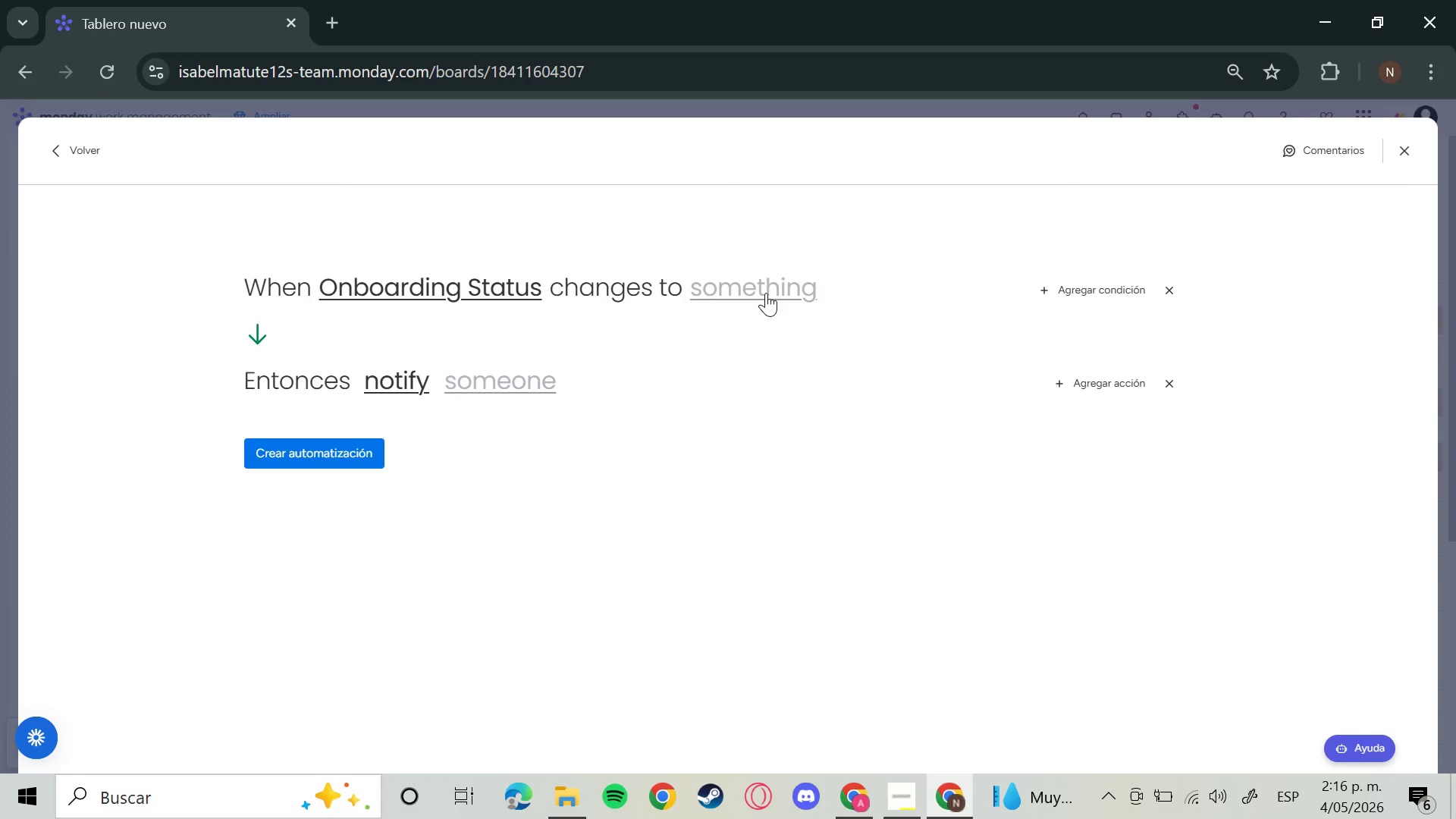 
left_click([766, 293])
 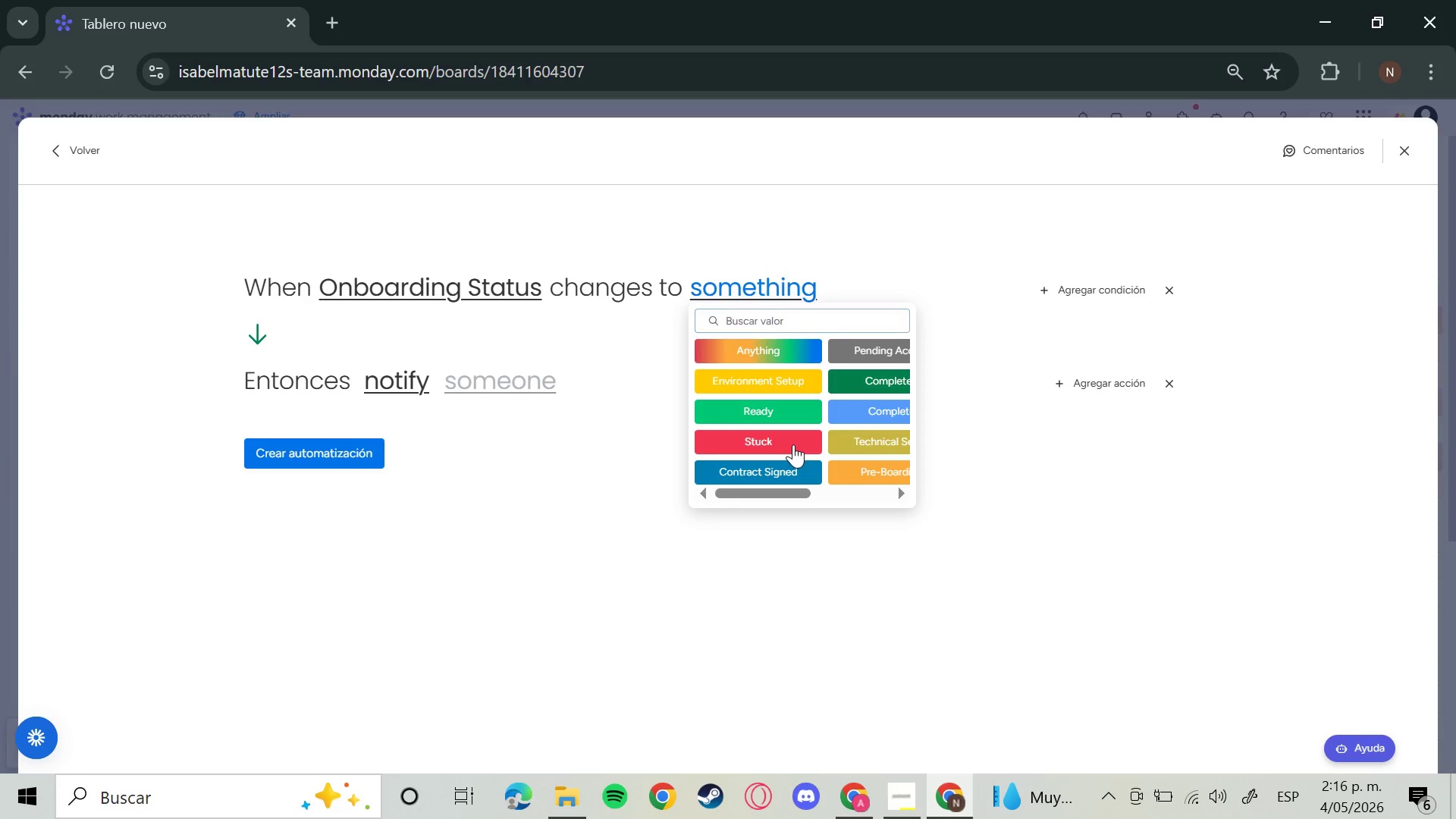 
left_click([793, 444])
 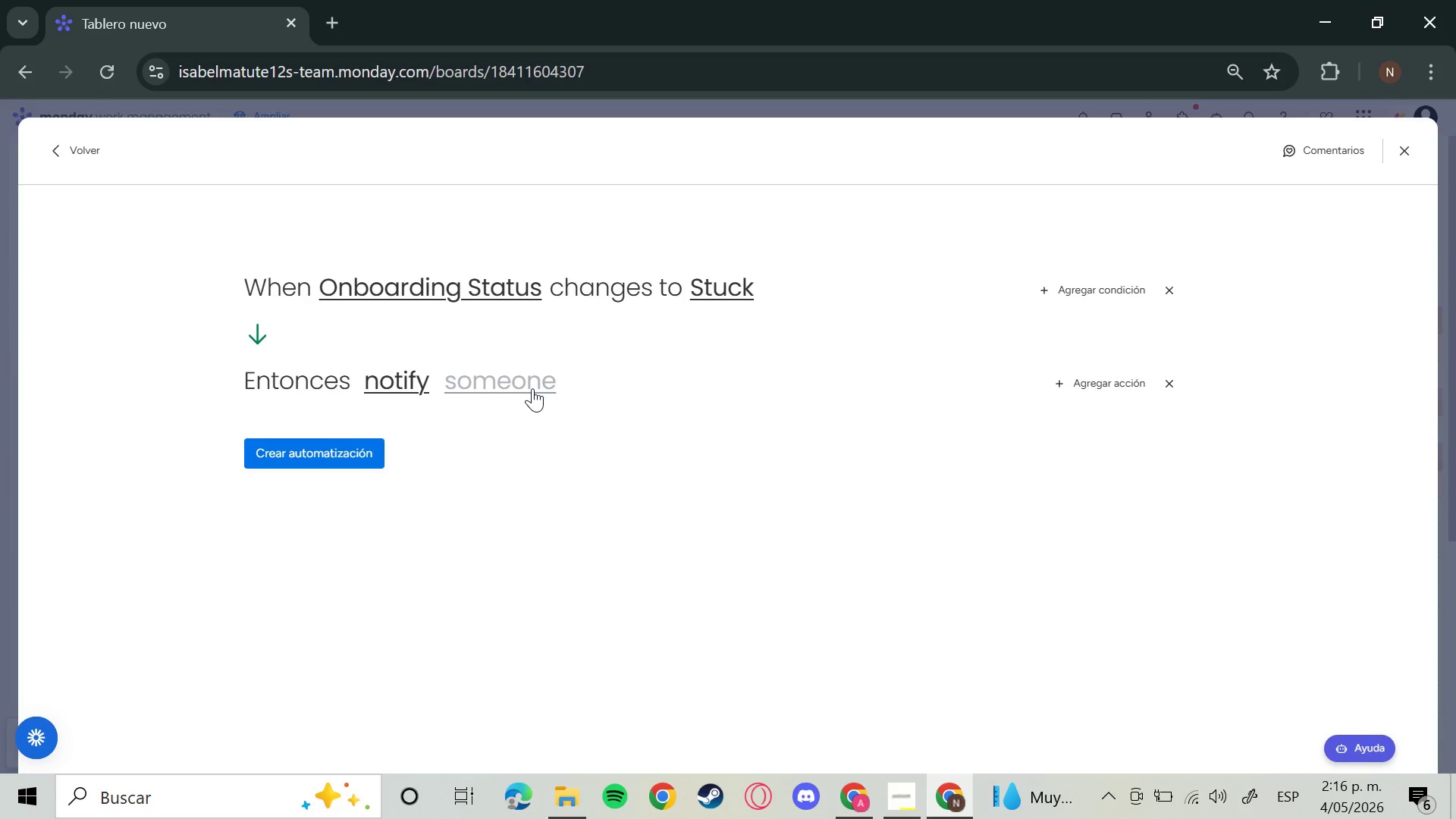 
left_click([532, 388])
 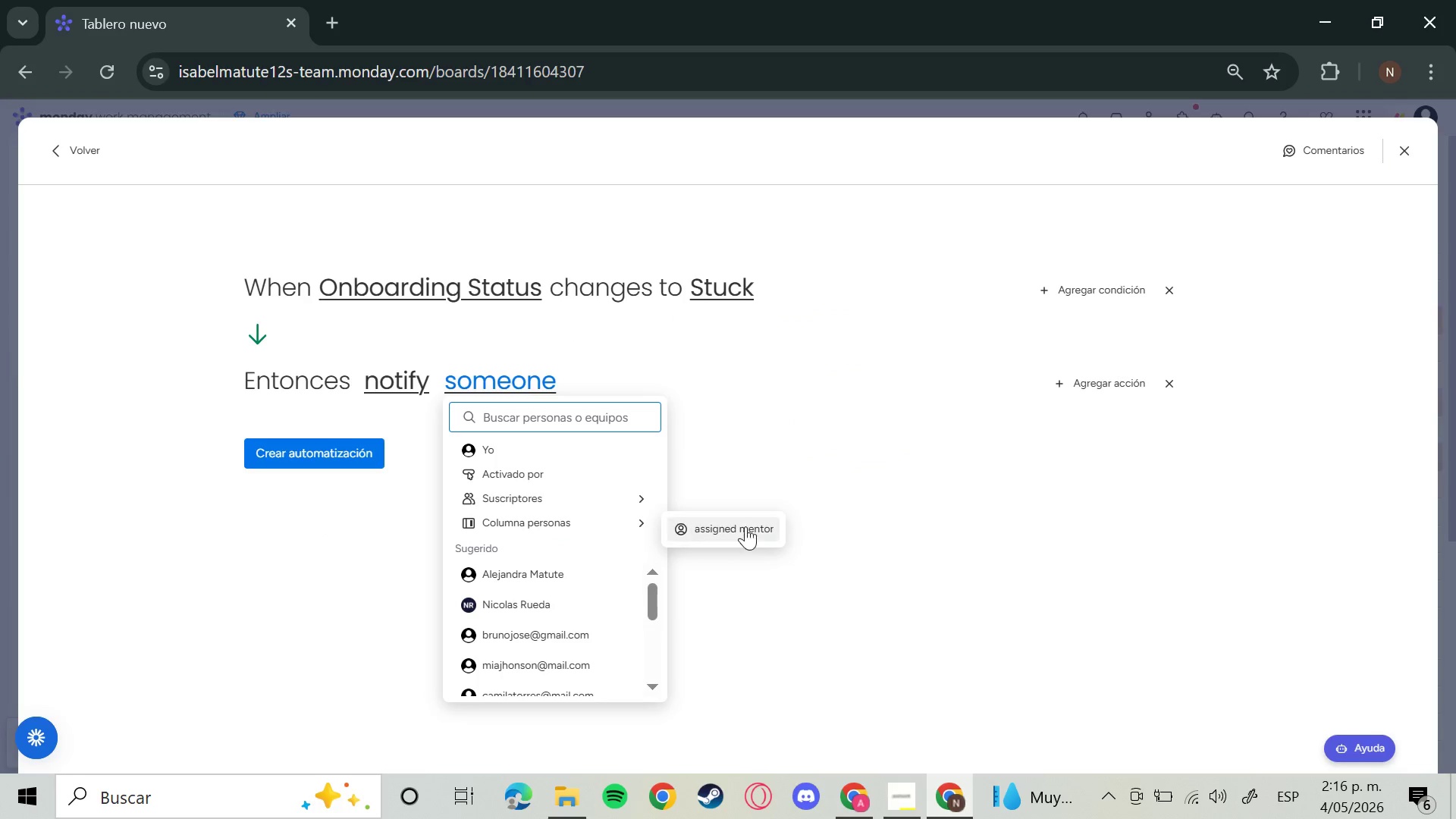 
left_click([745, 526])
 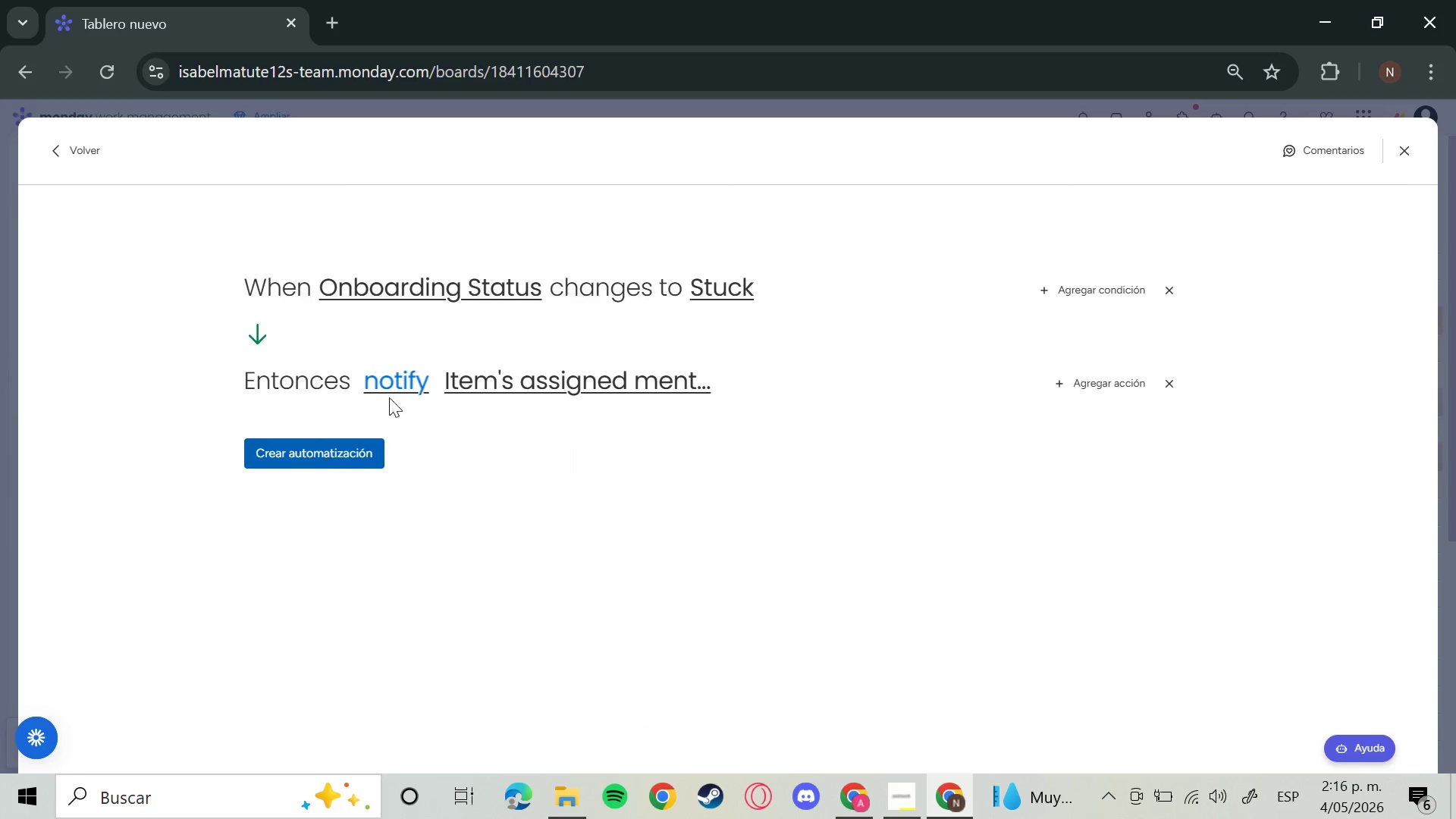 
left_click([394, 372])
 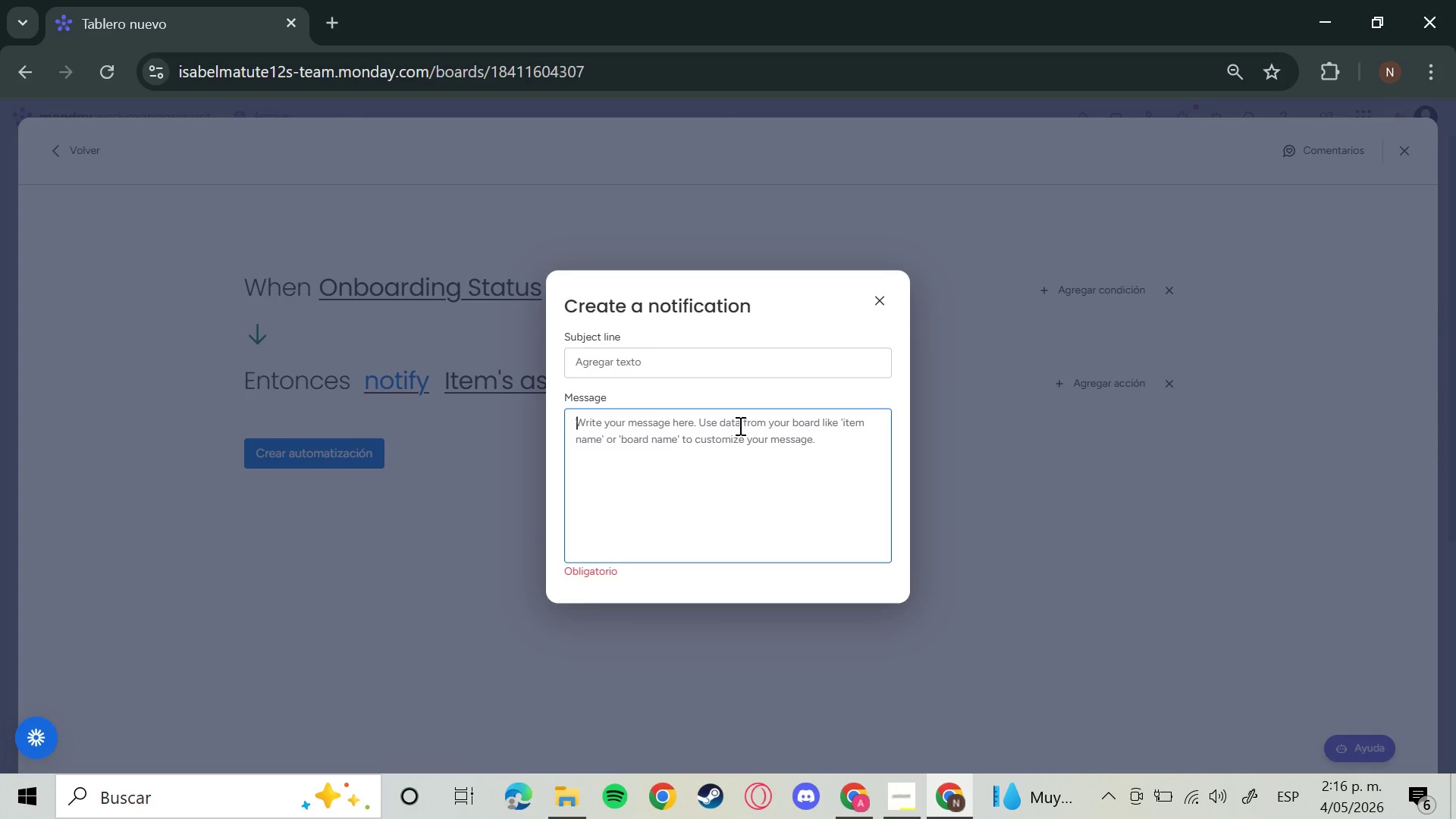 
left_click([739, 425])
 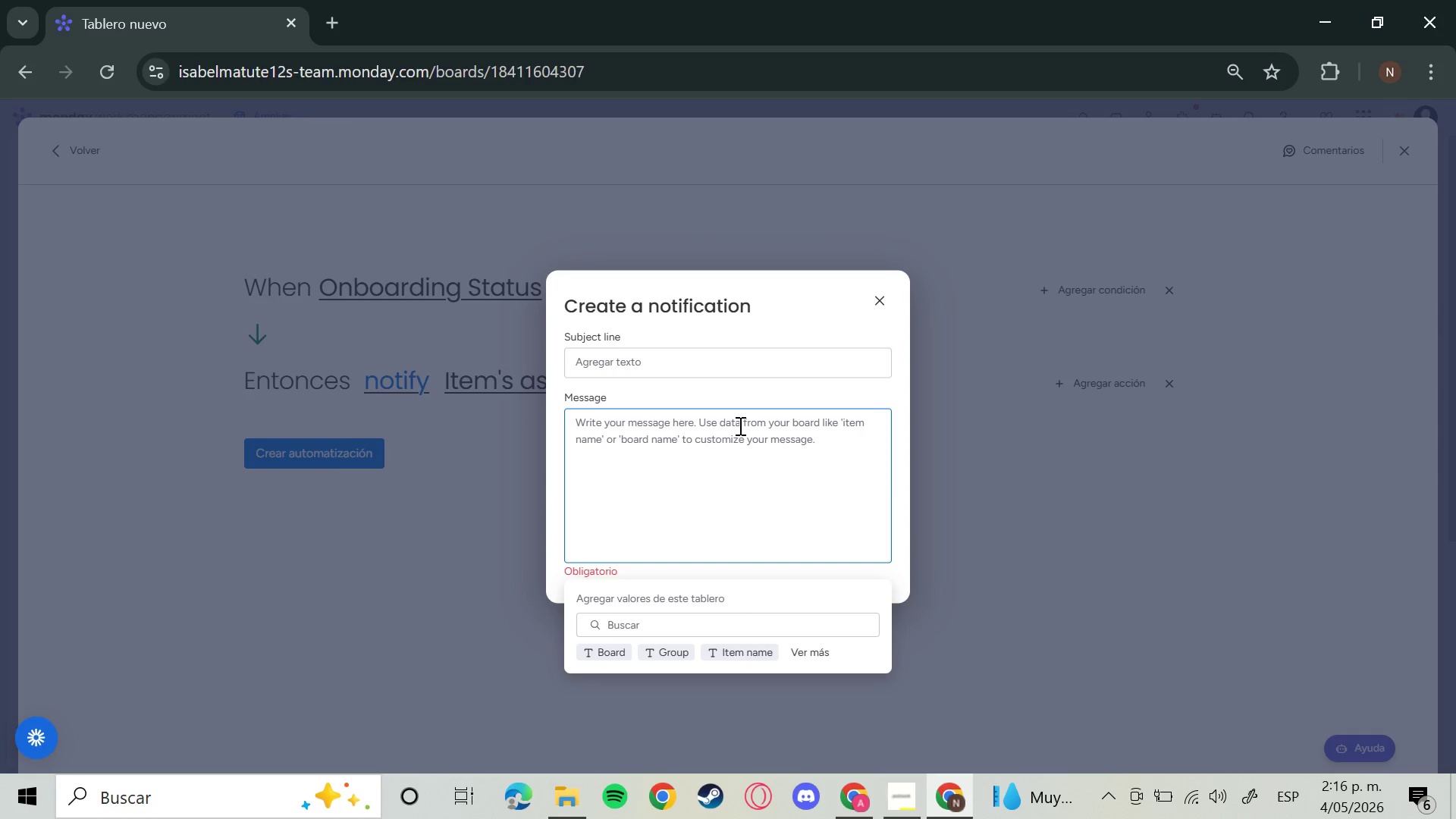 
type(Developer S)
key(Backspace)
type(SI)
key(Backspace)
key(Backspace)
type(is Stuck)
key(Backspace)
key(Backspace)
key(Backspace)
key(Backspace)
type(s)
key(Backspace)
key(Backspace)
type(stucj)
key(Backspace)
type(k)
 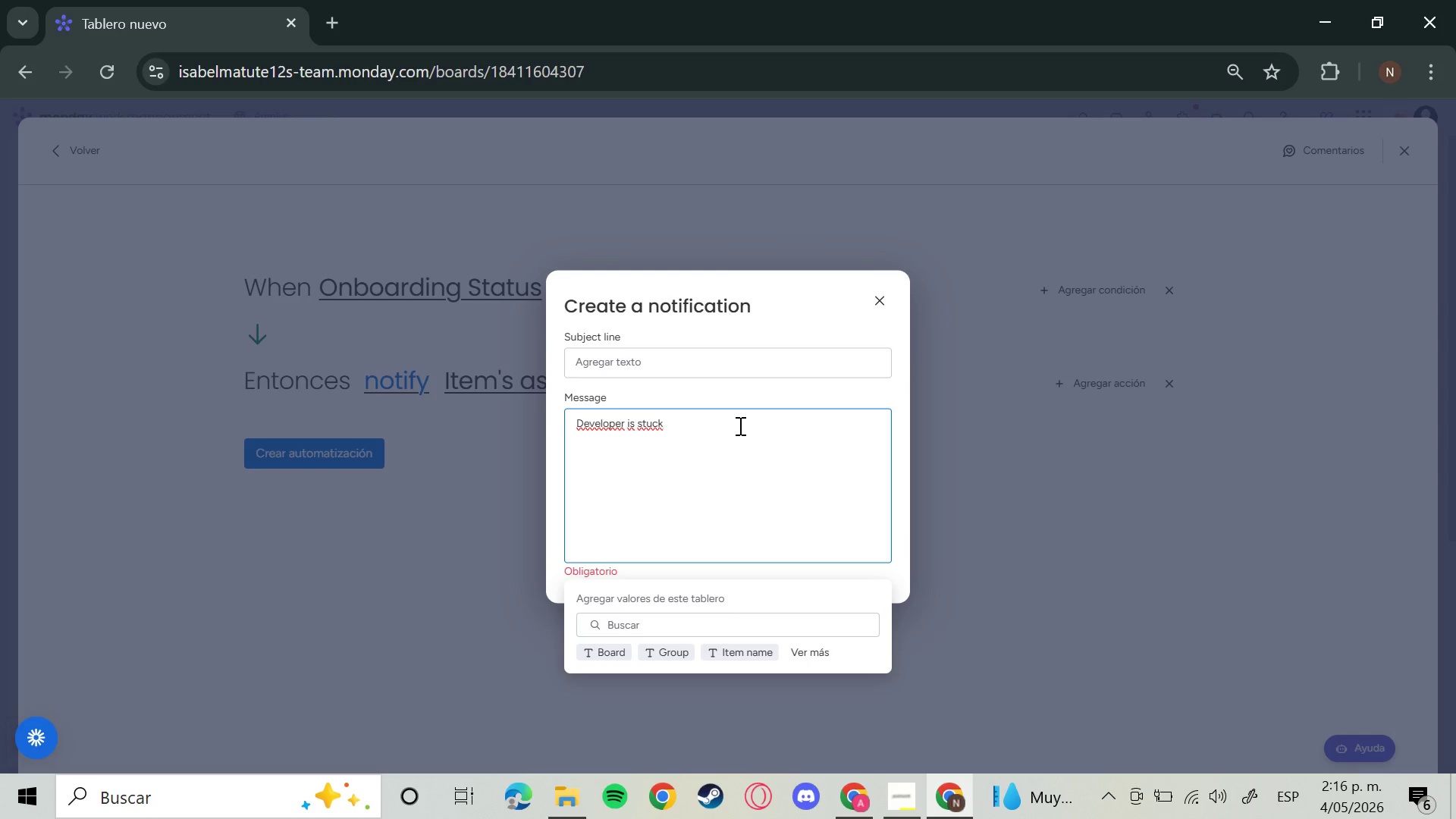 
type(. Please )
key(Backspace)
key(Backspace)
key(Backspace)
key(Backspace)
key(Backspace)
type(ease assist in)
key(Backspace)
type(mmediately)
 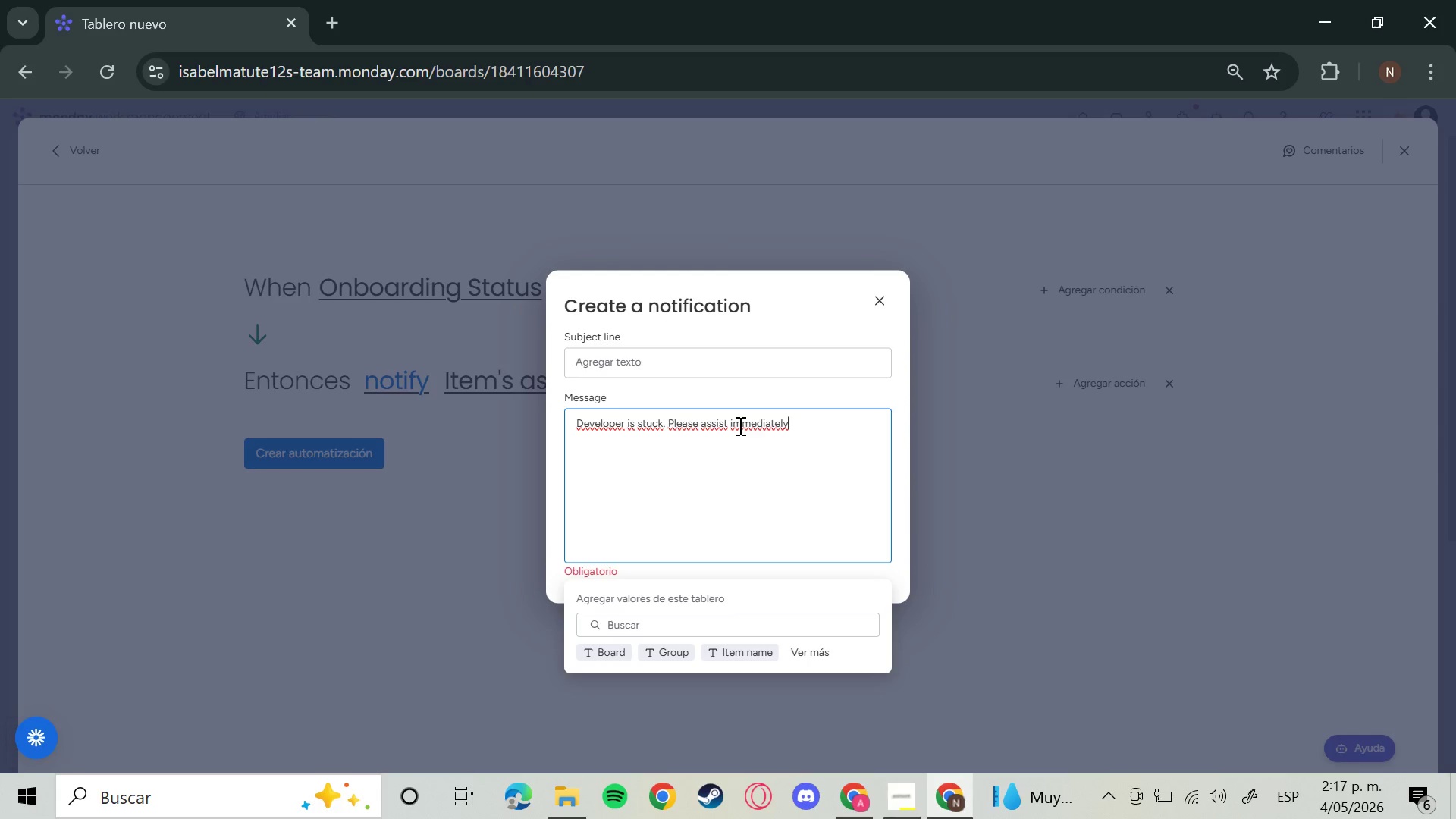 
wait(17.56)
 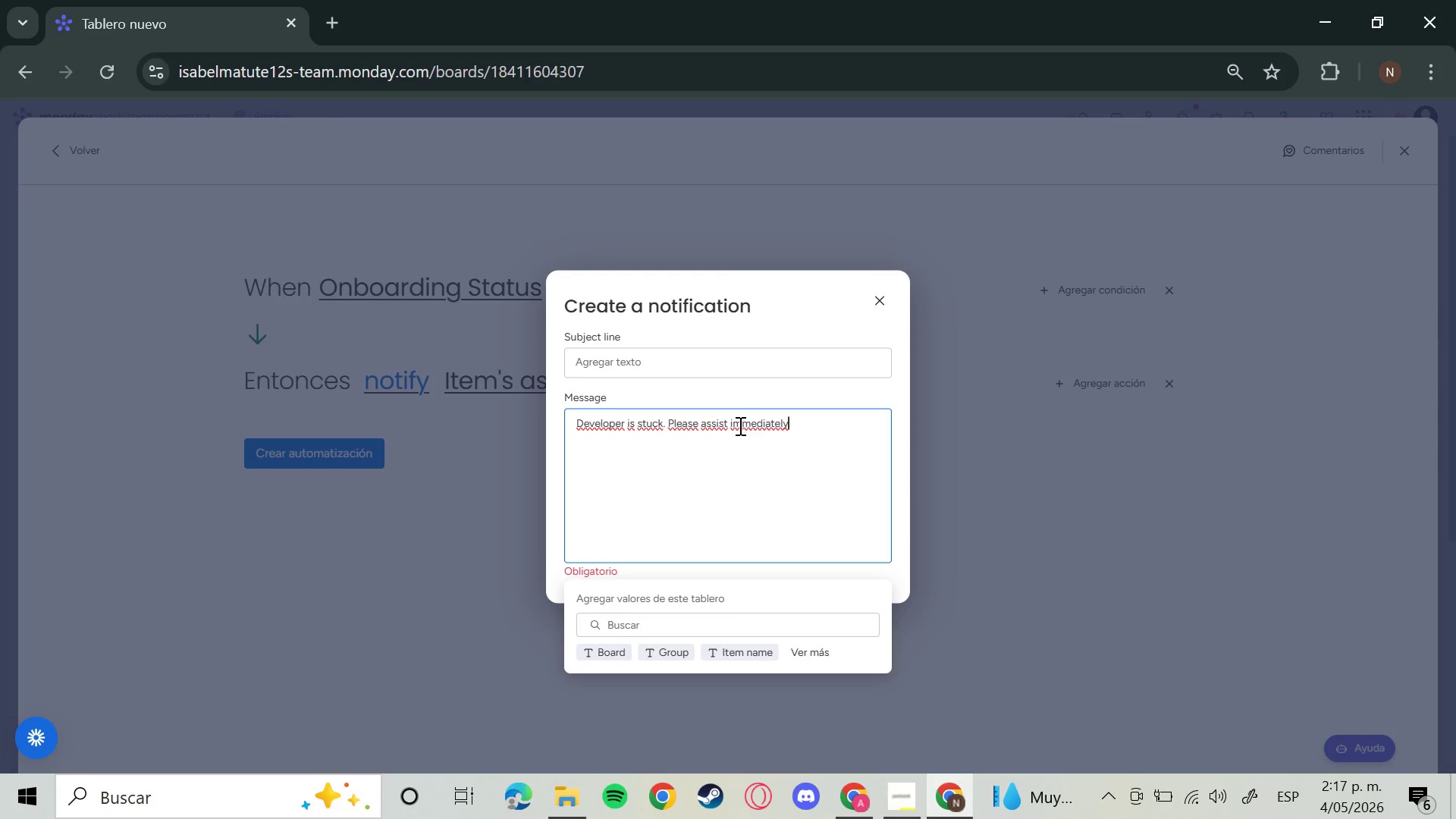 
left_click([1141, 581])
 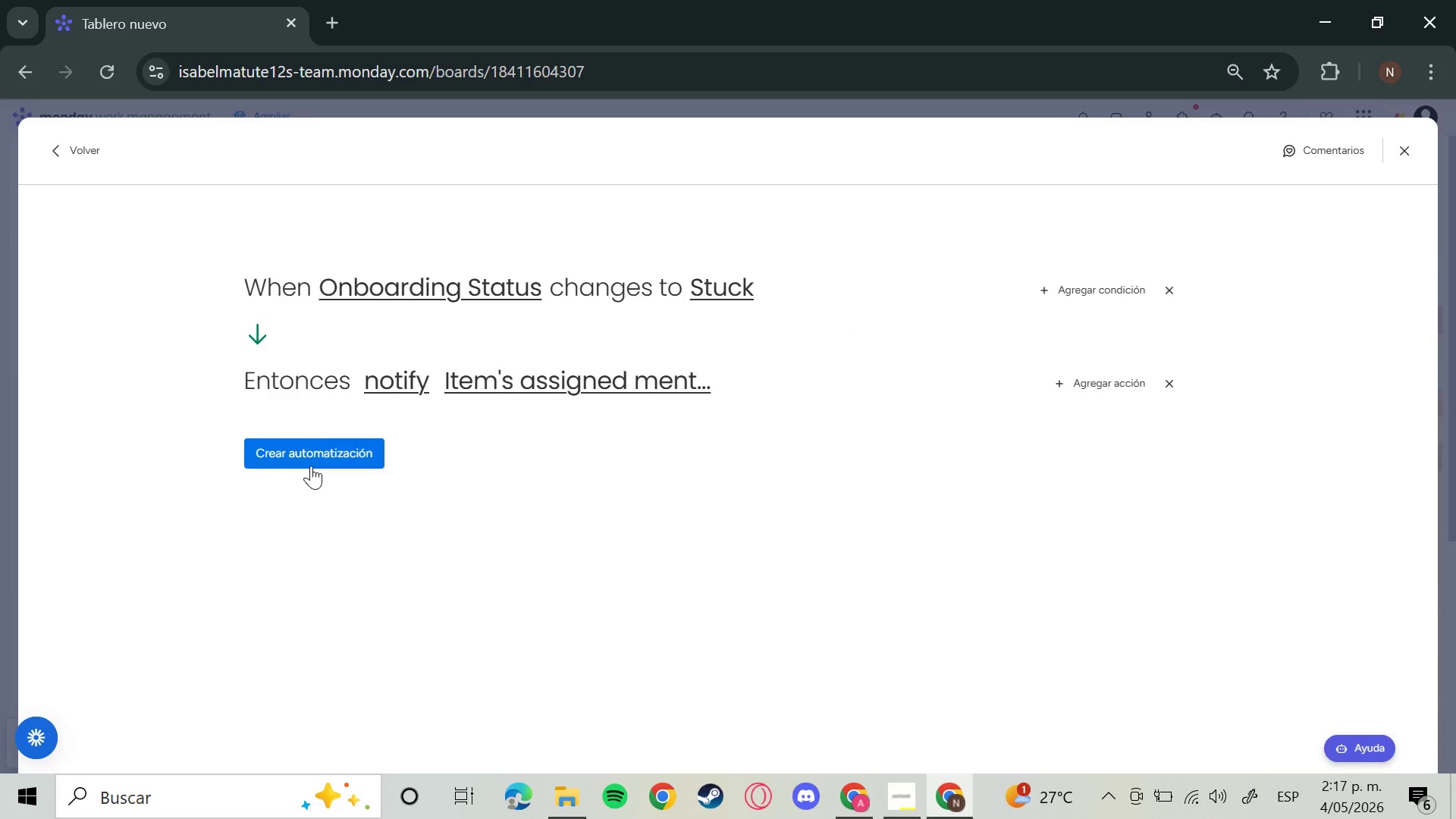 
left_click([312, 461])
 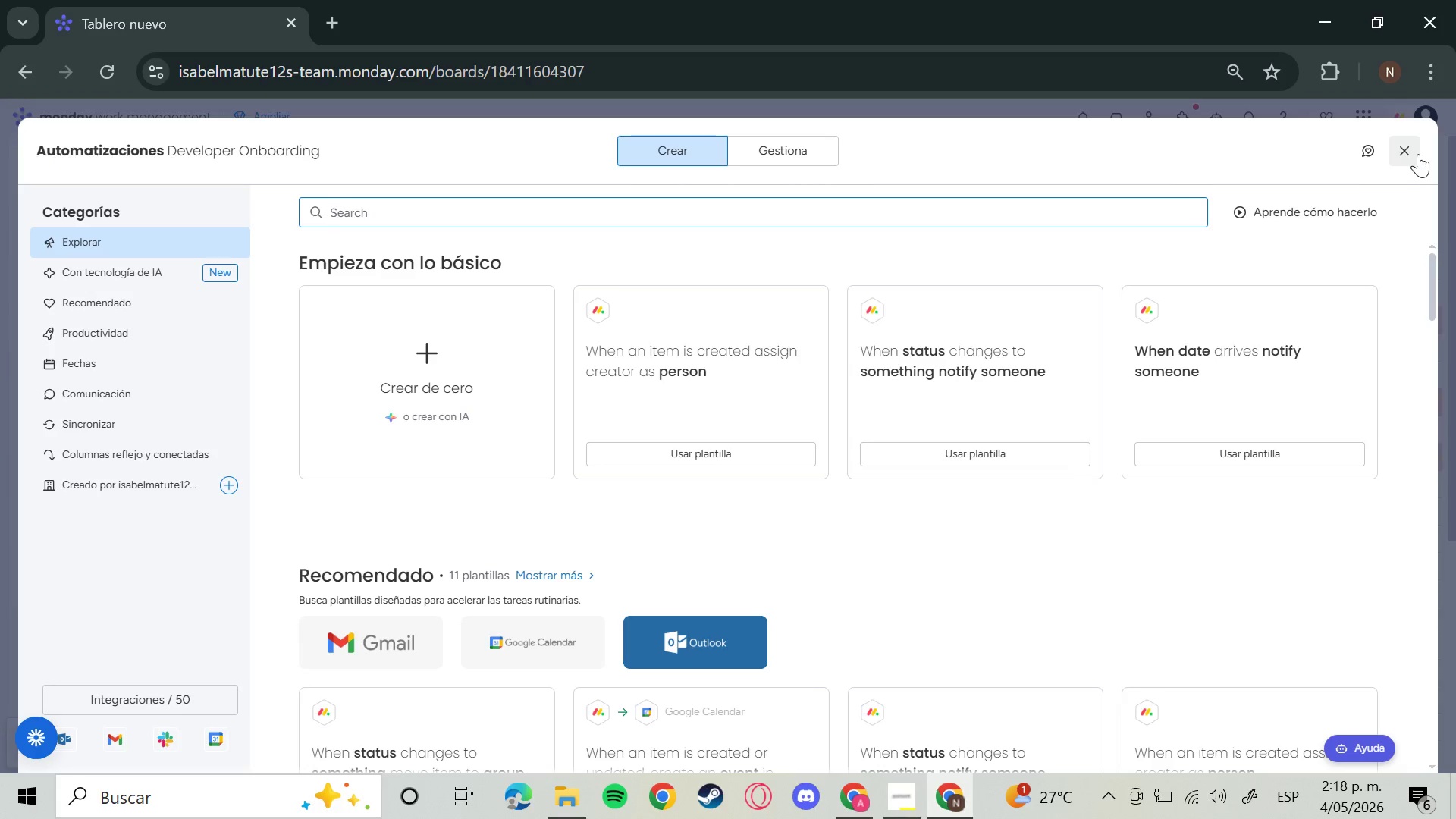 
wait(89.06)
 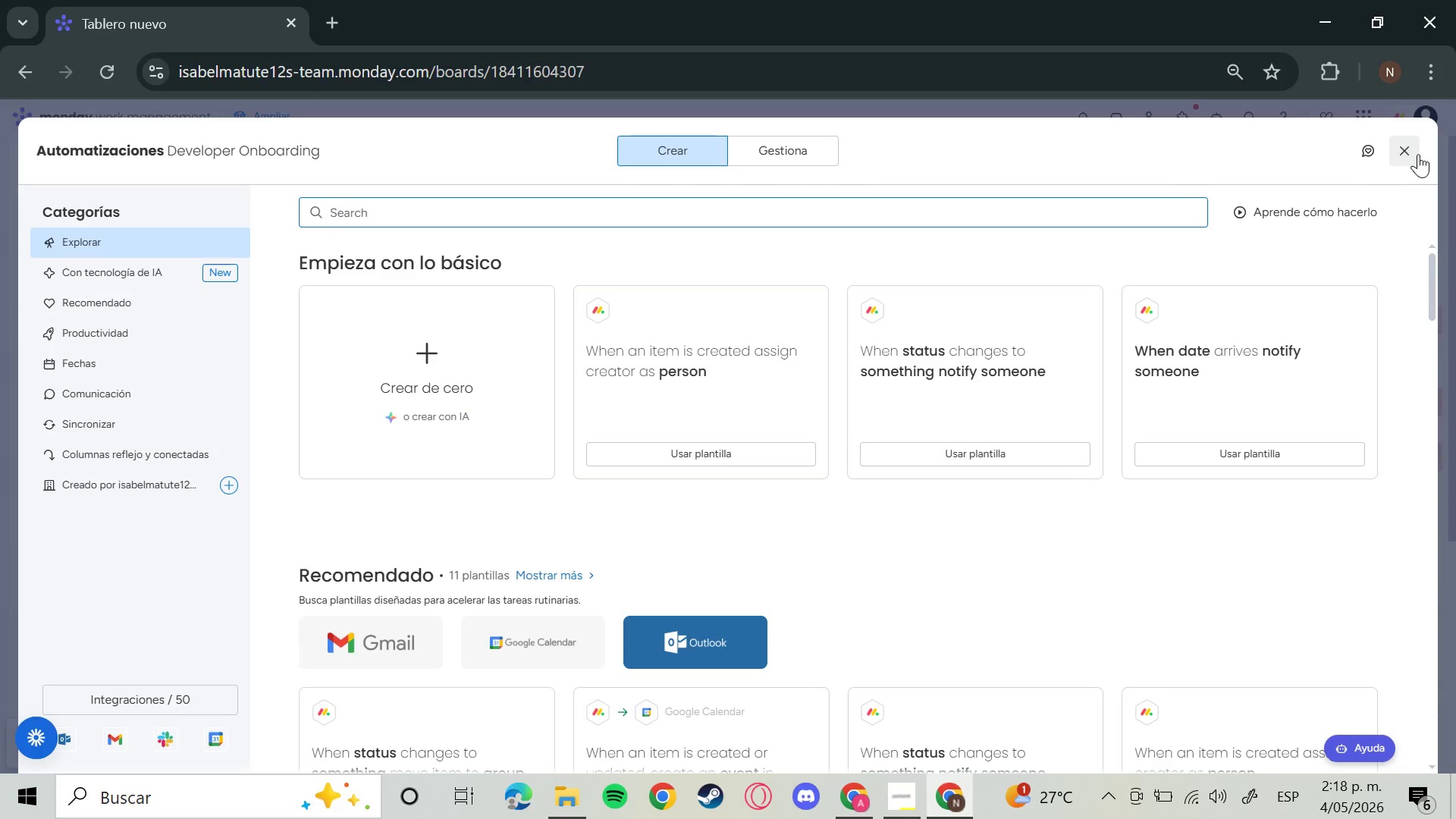 
left_click([906, 808])